 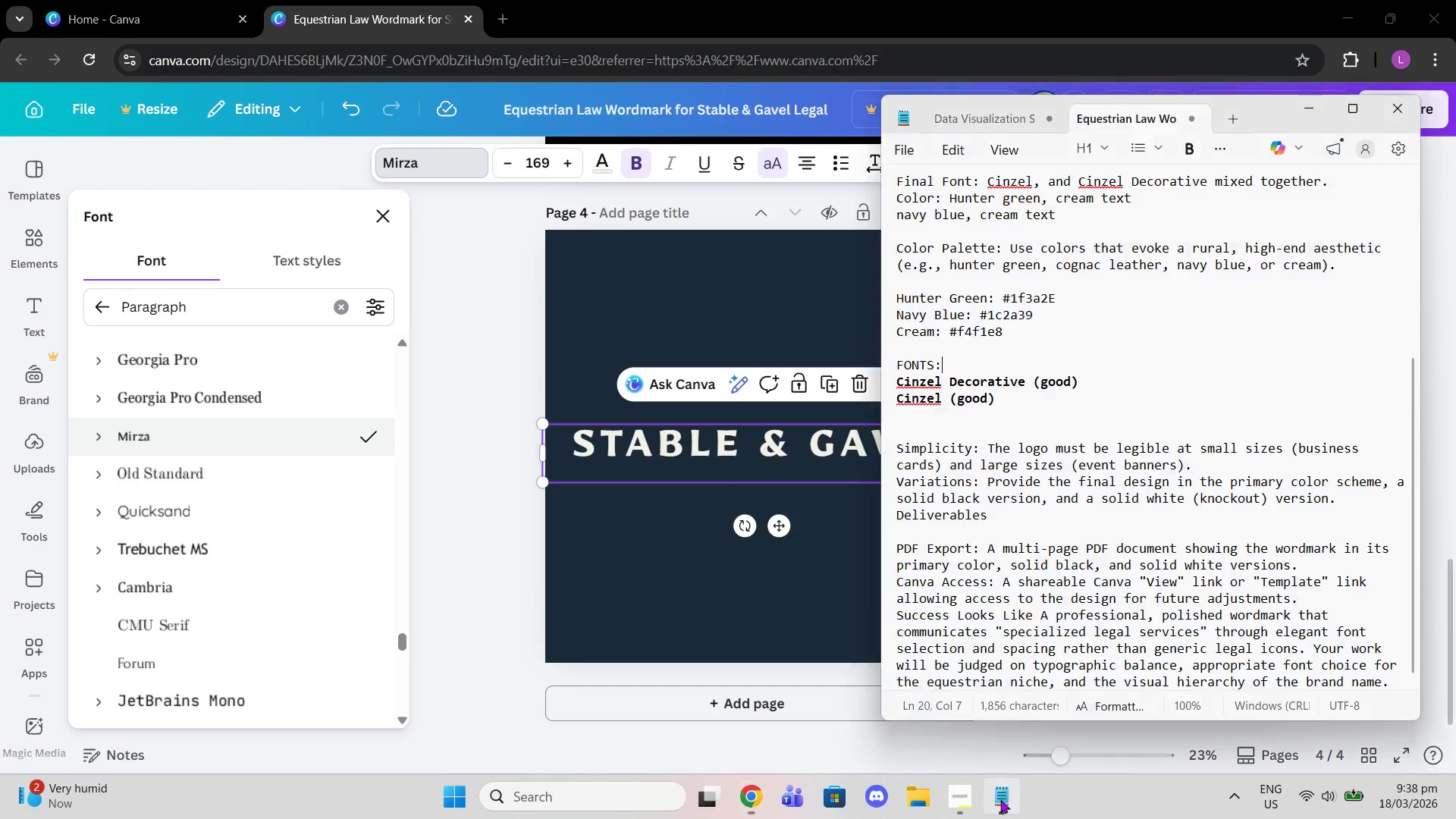 
scroll: coordinate [271, 528], scroll_direction: down, amount: 1.0
 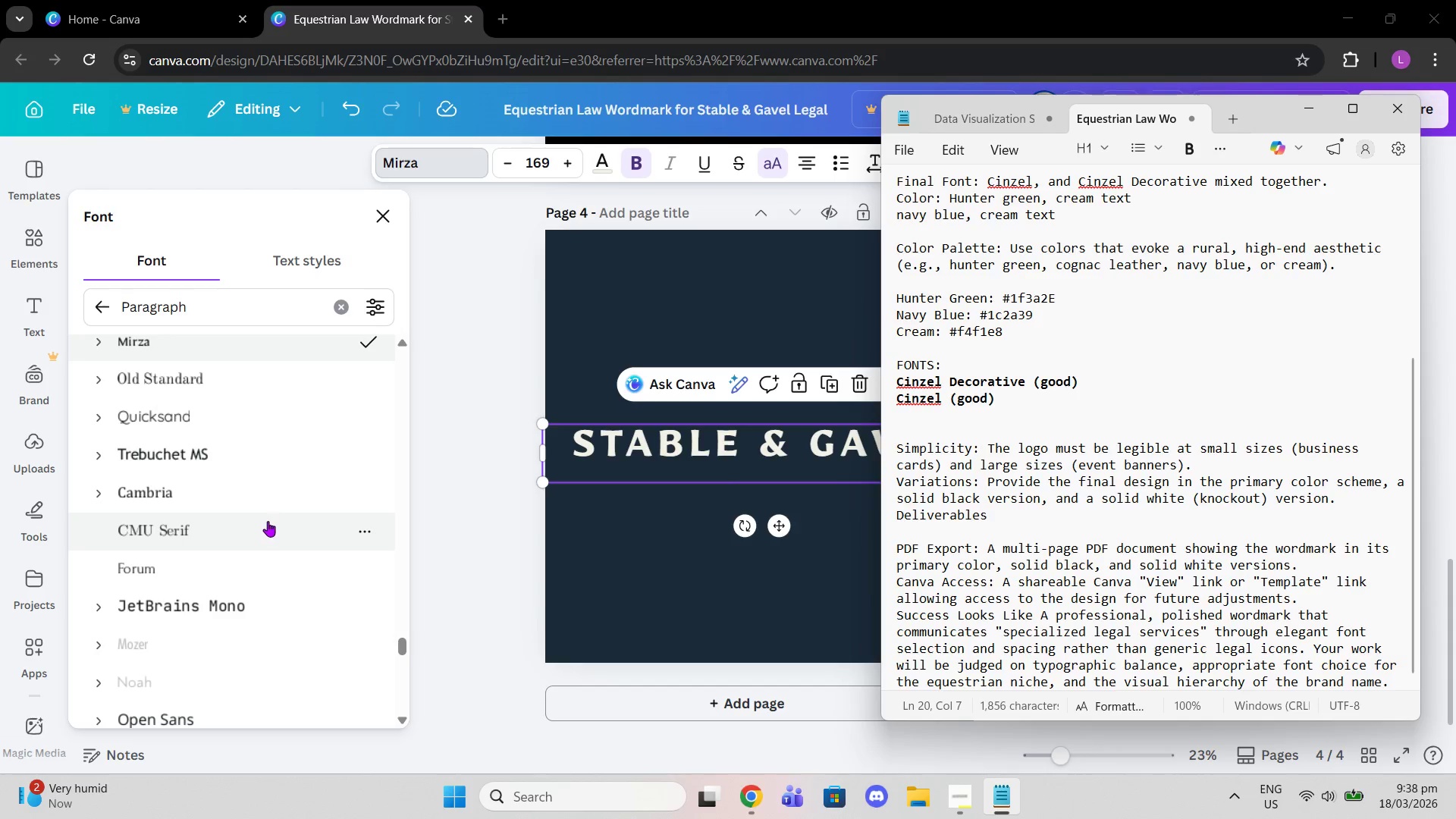 
left_click([251, 498])
 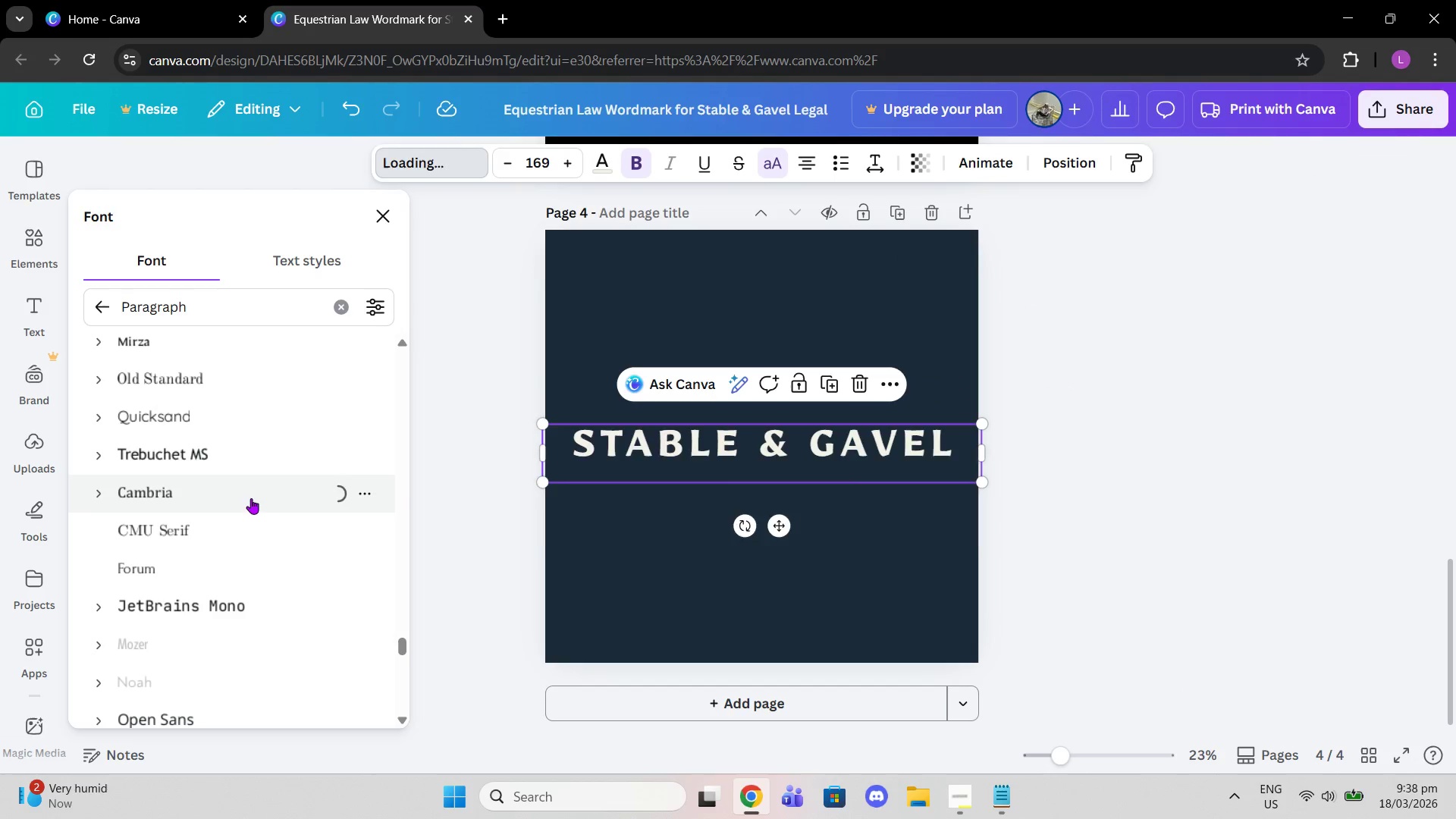 
scroll: coordinate [251, 498], scroll_direction: down, amount: 3.0
 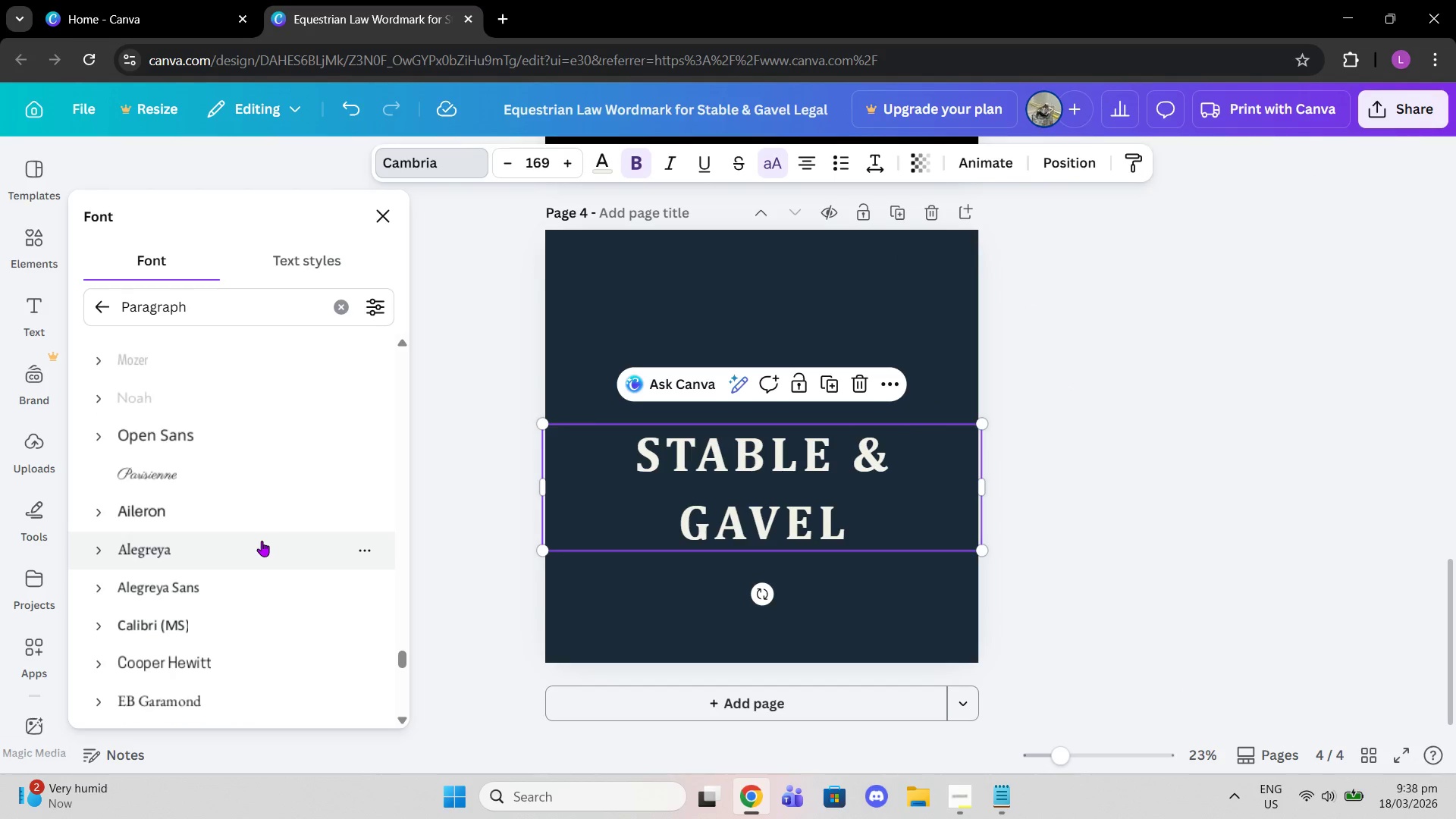 
left_click([262, 541])
 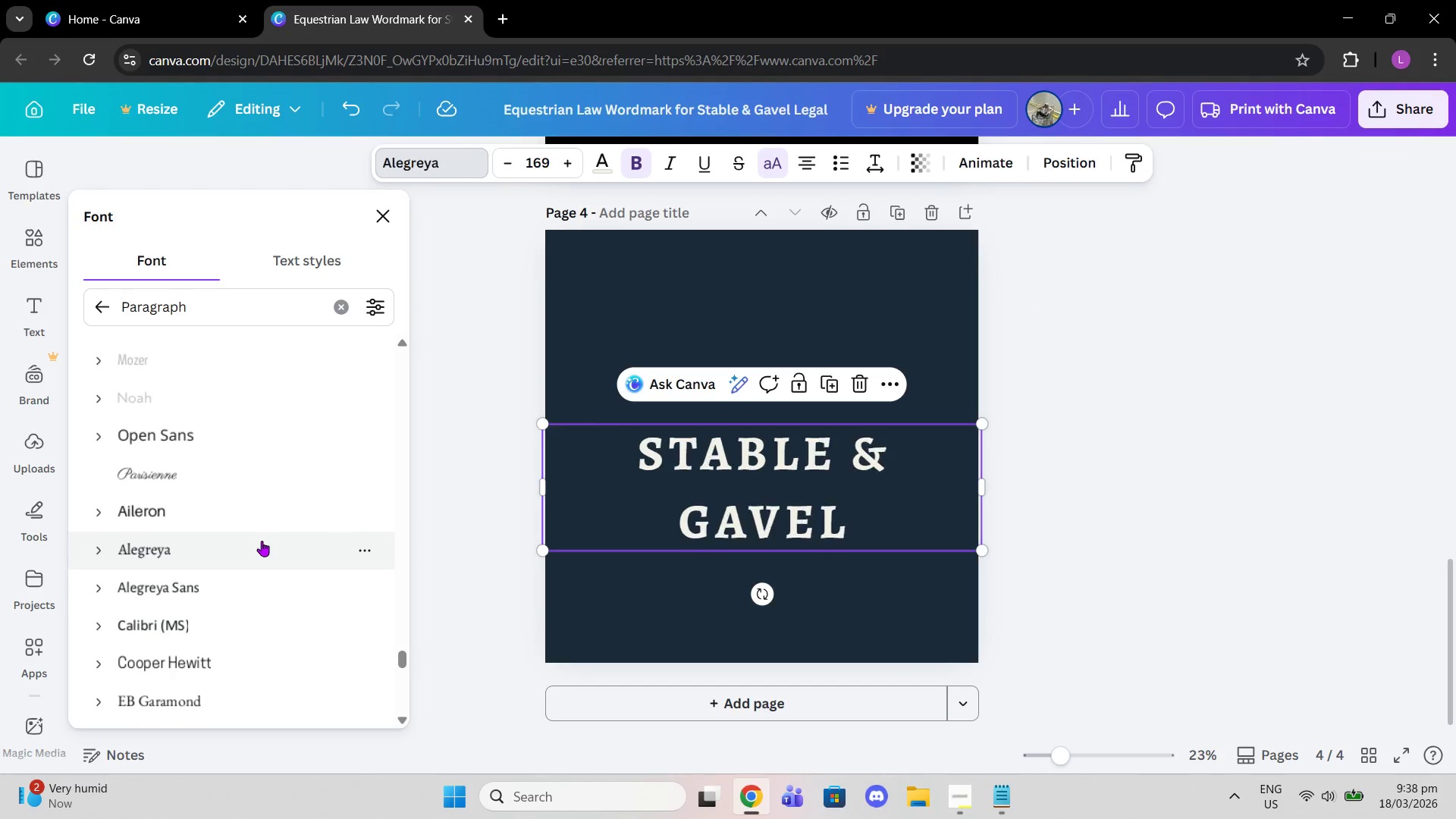 
scroll: coordinate [262, 541], scroll_direction: down, amount: 2.0
 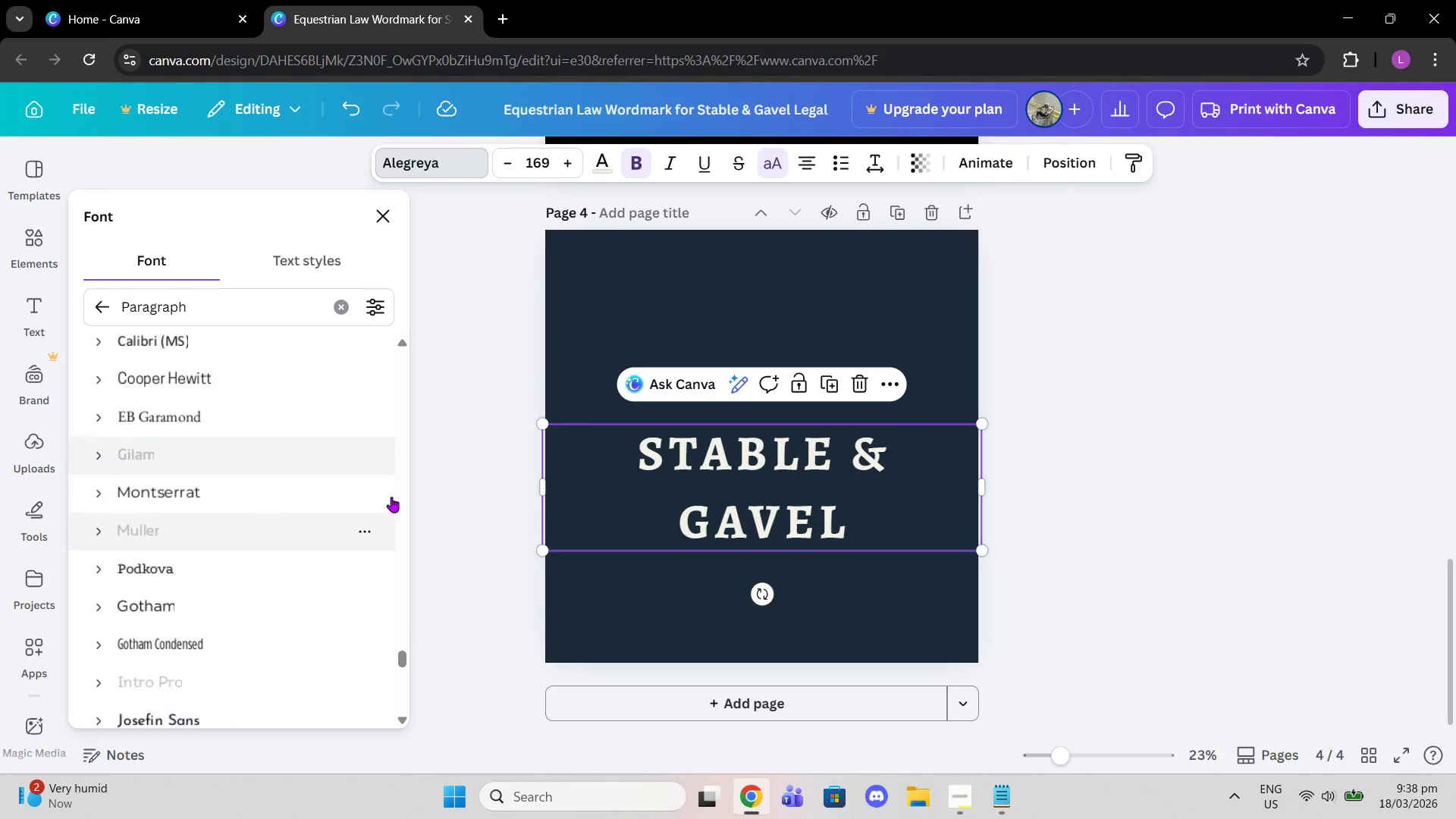 
scroll: coordinate [1113, 343], scroll_direction: up, amount: 14.0
 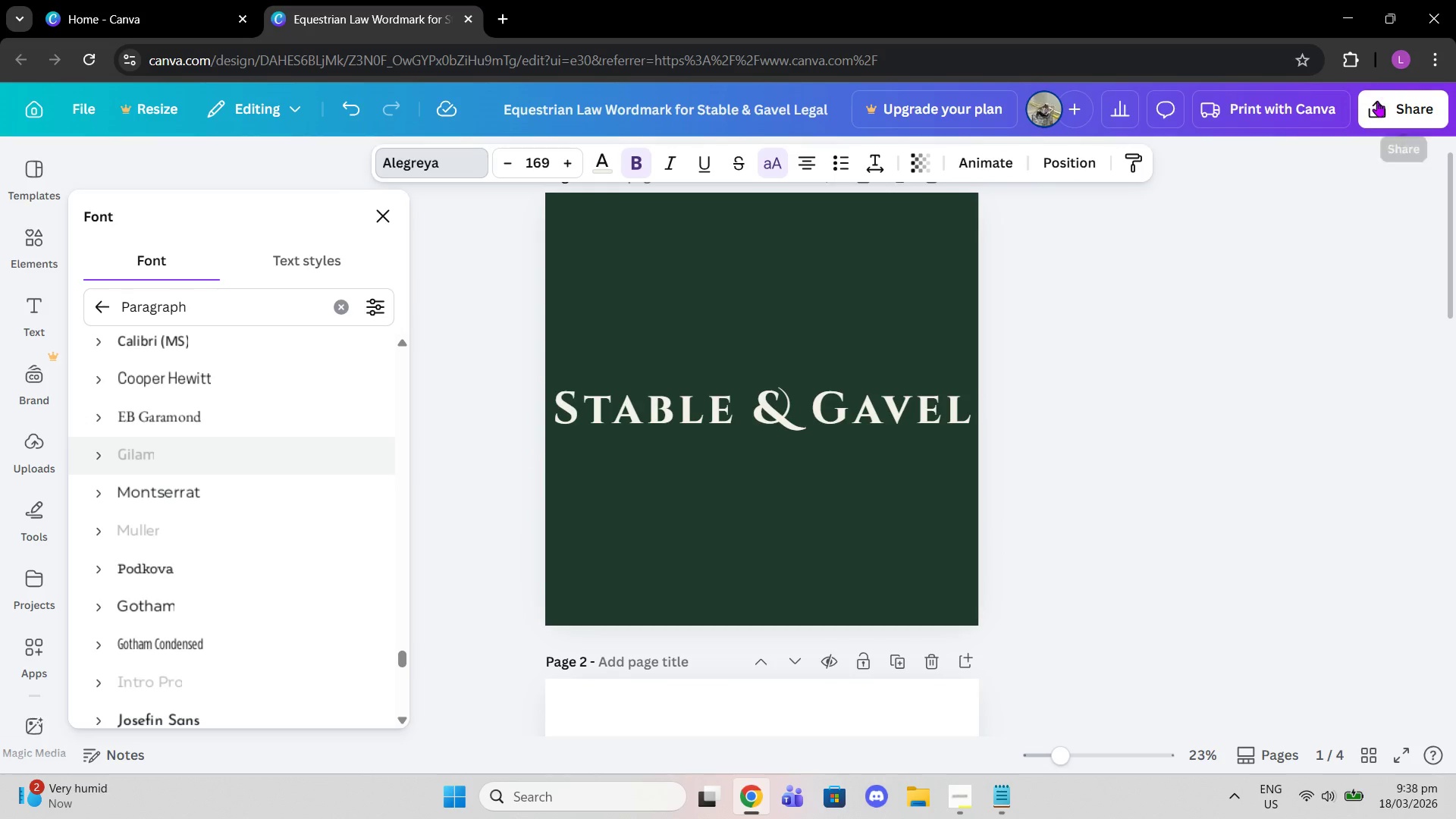 
left_click([1389, 105])
 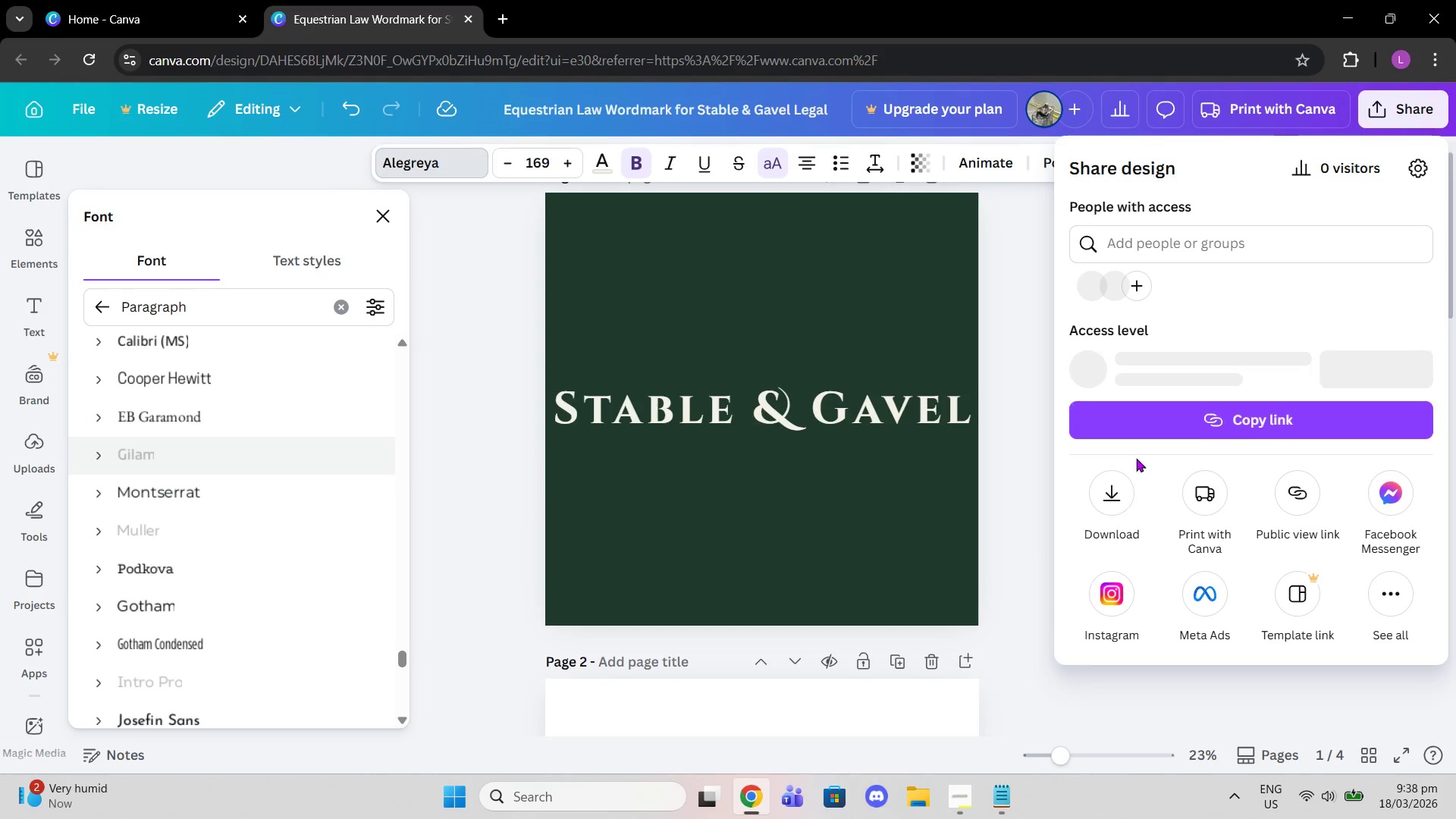 
left_click([1099, 490])
 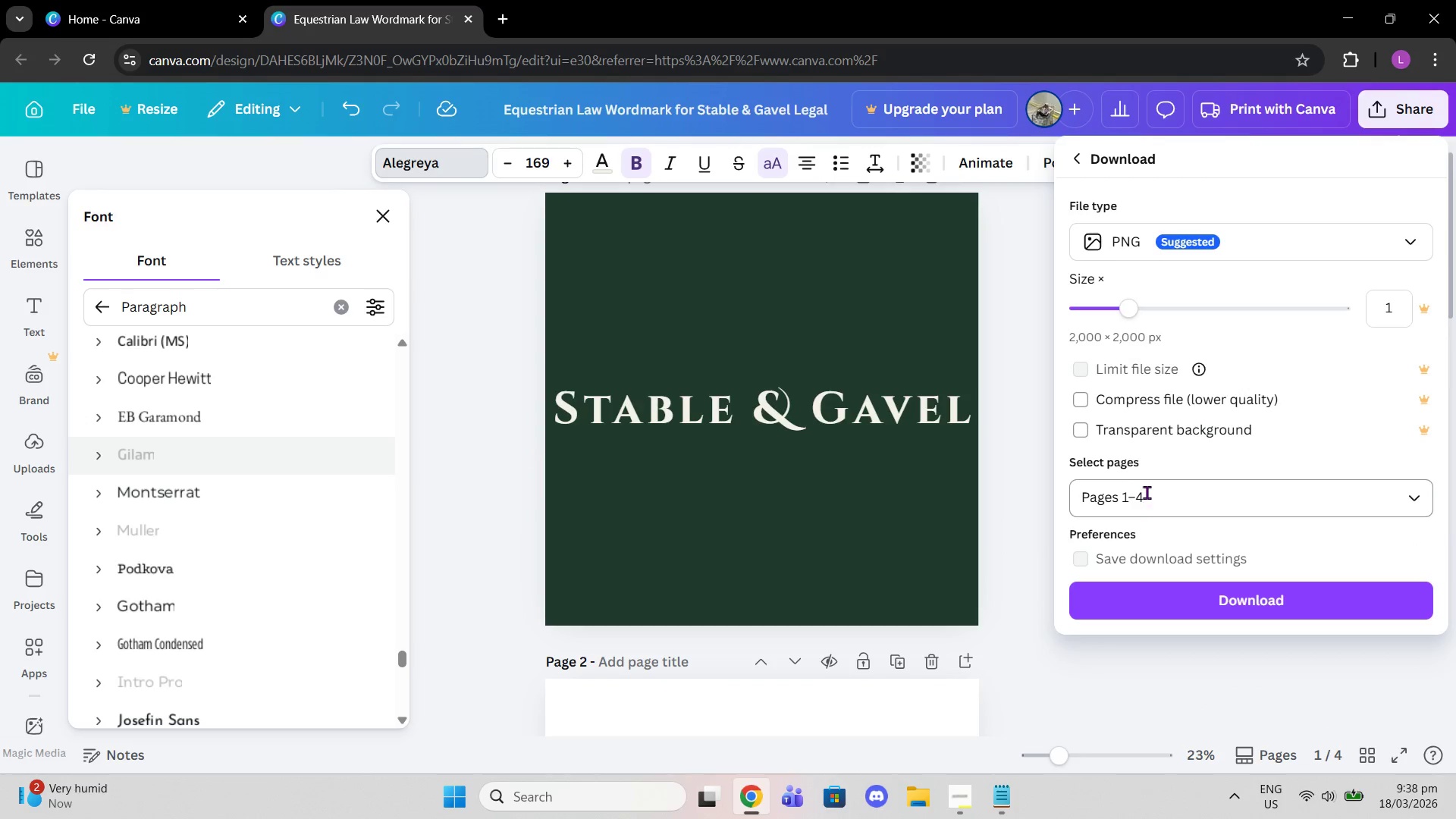 
left_click([1119, 240])
 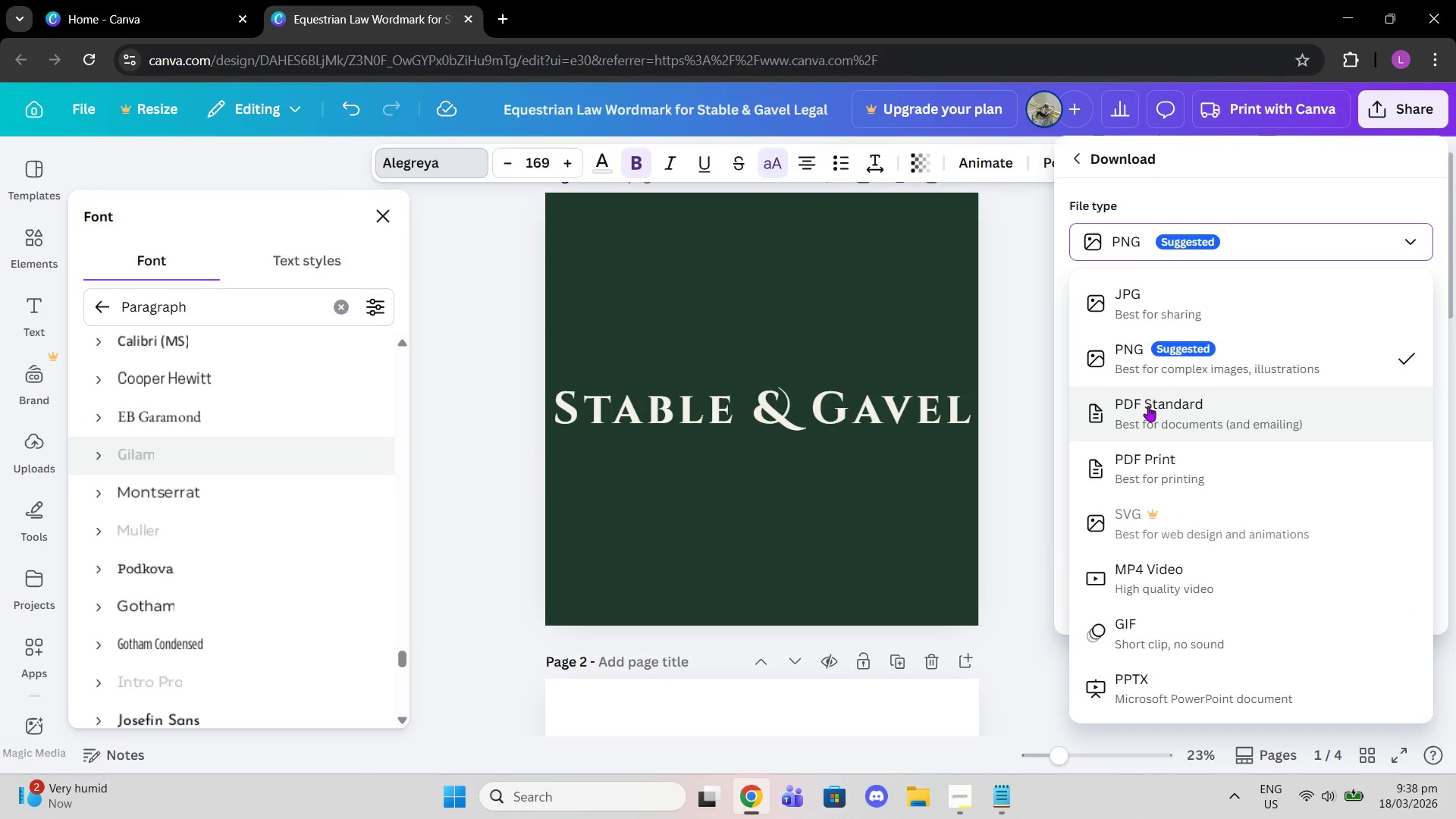 
left_click([1149, 409])
 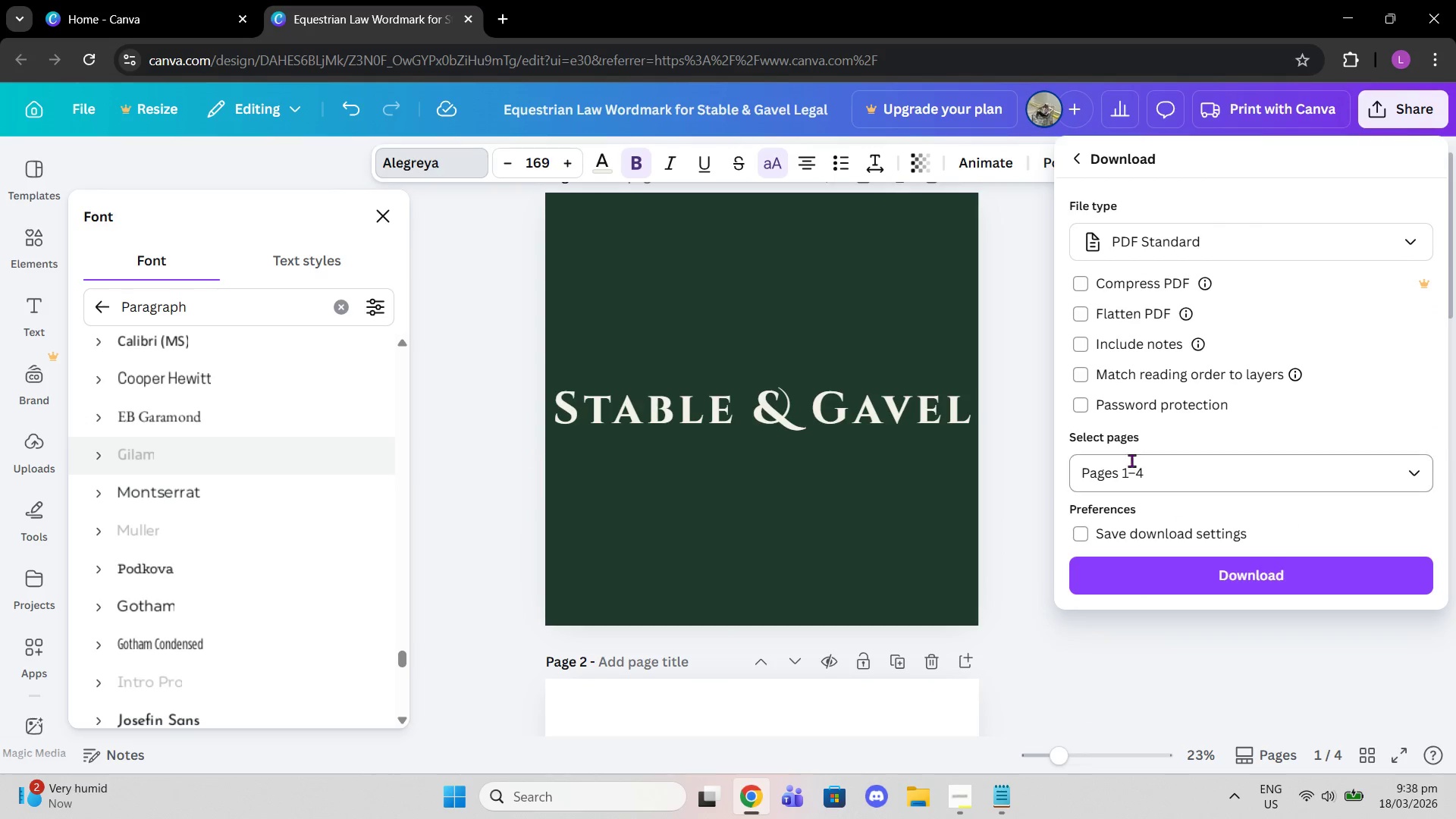 
left_click([1127, 472])
 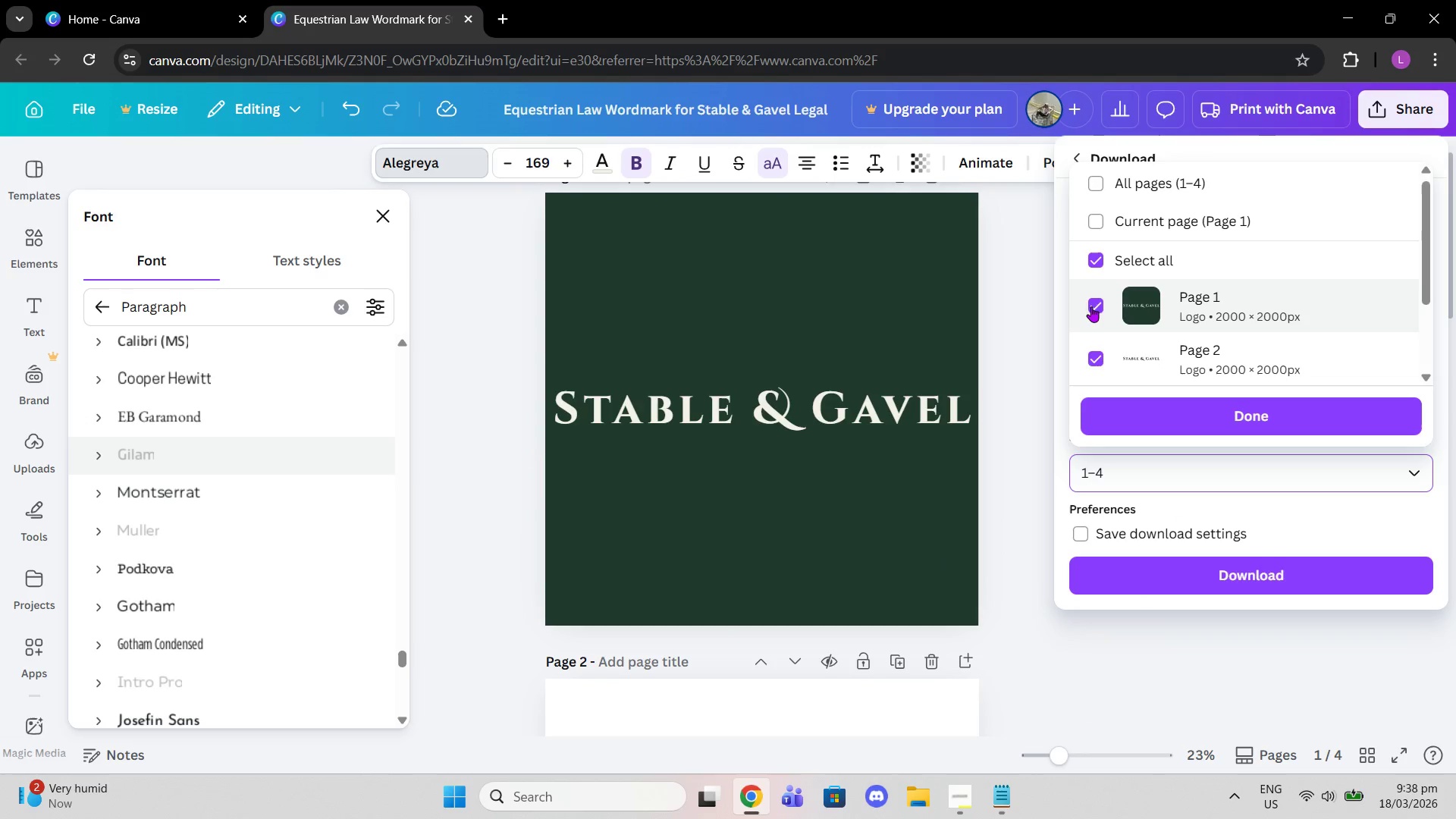 
left_click([1097, 265])
 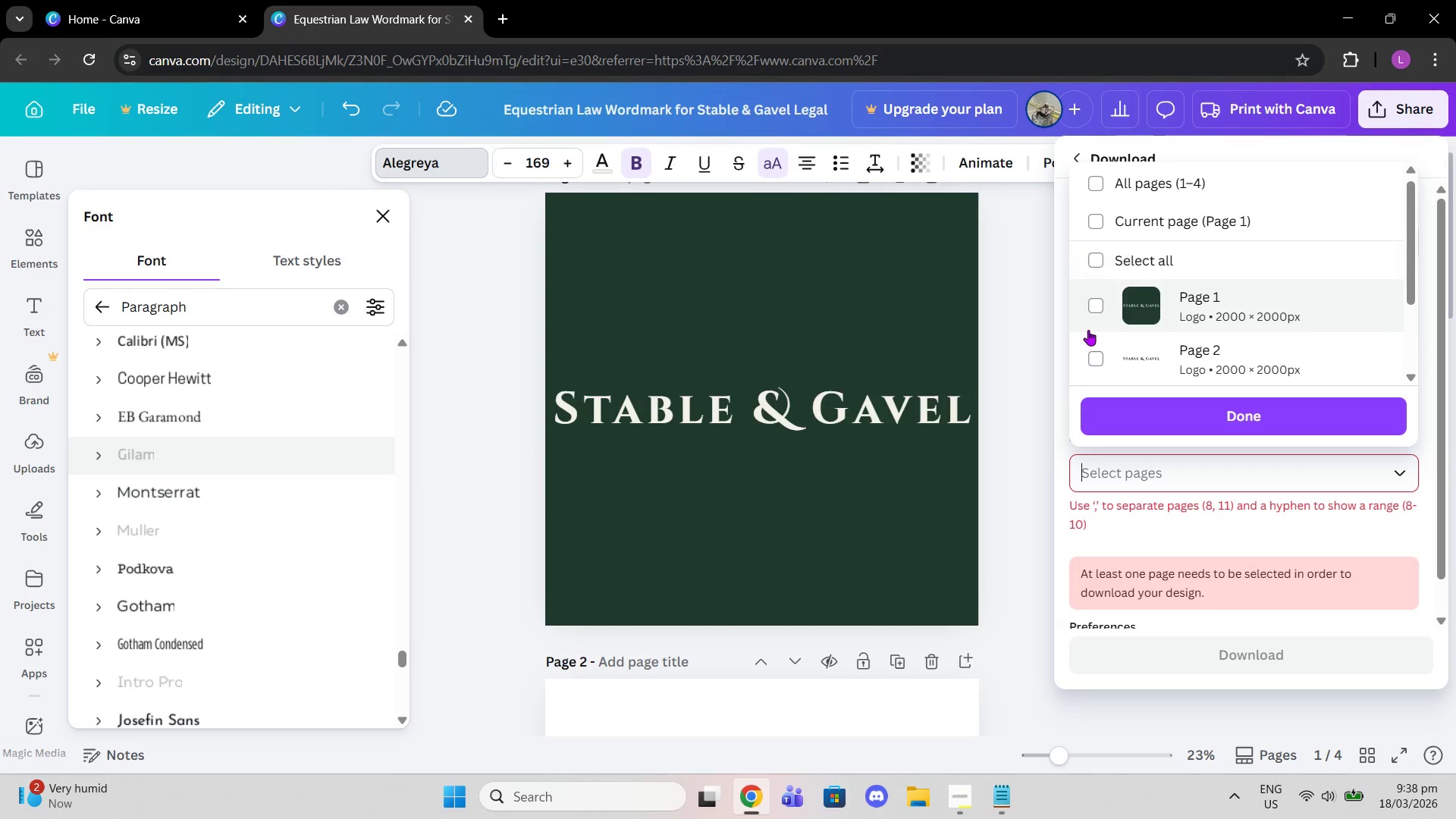 
left_click([1094, 307])
 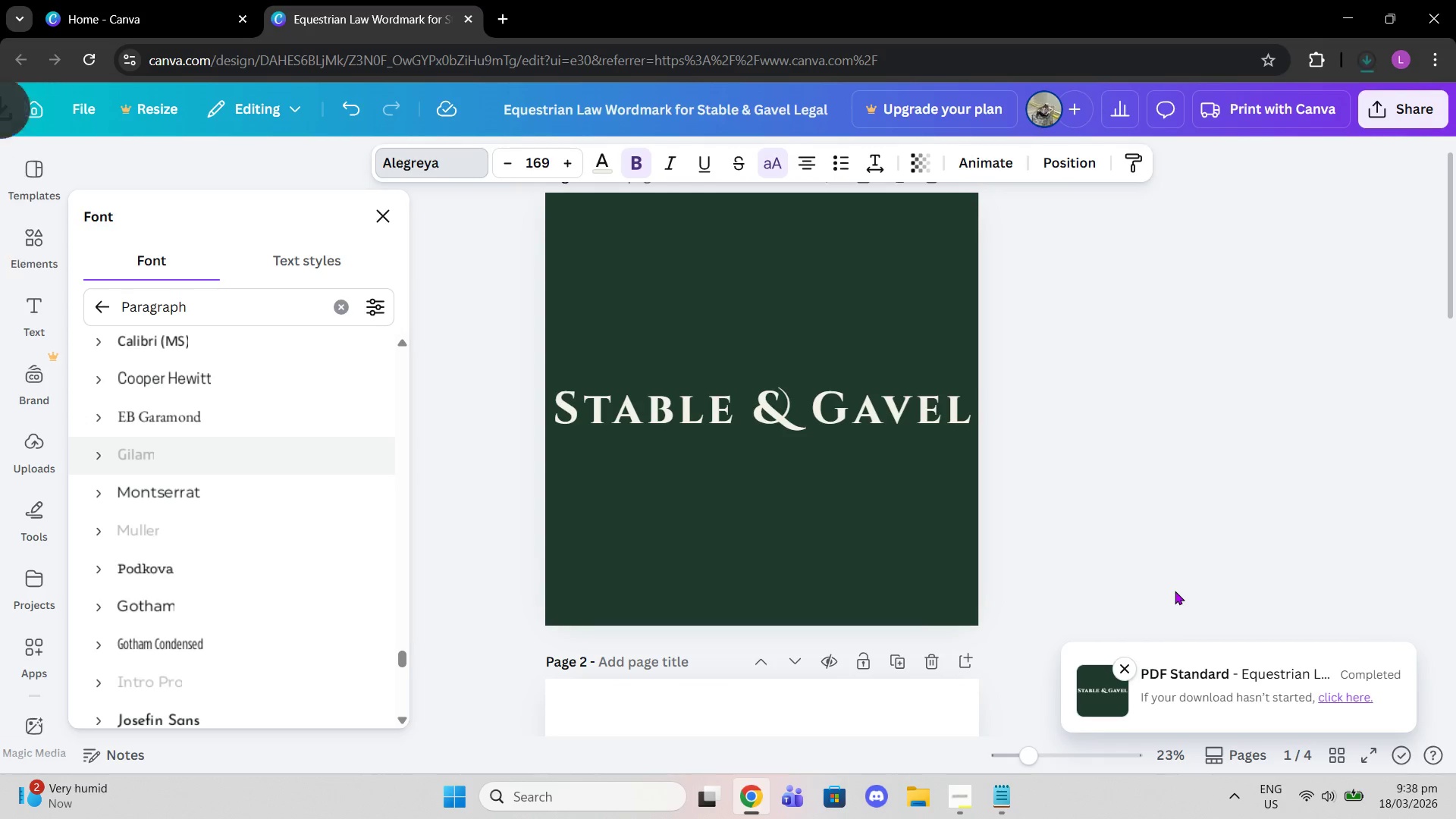 
wait(10.09)
 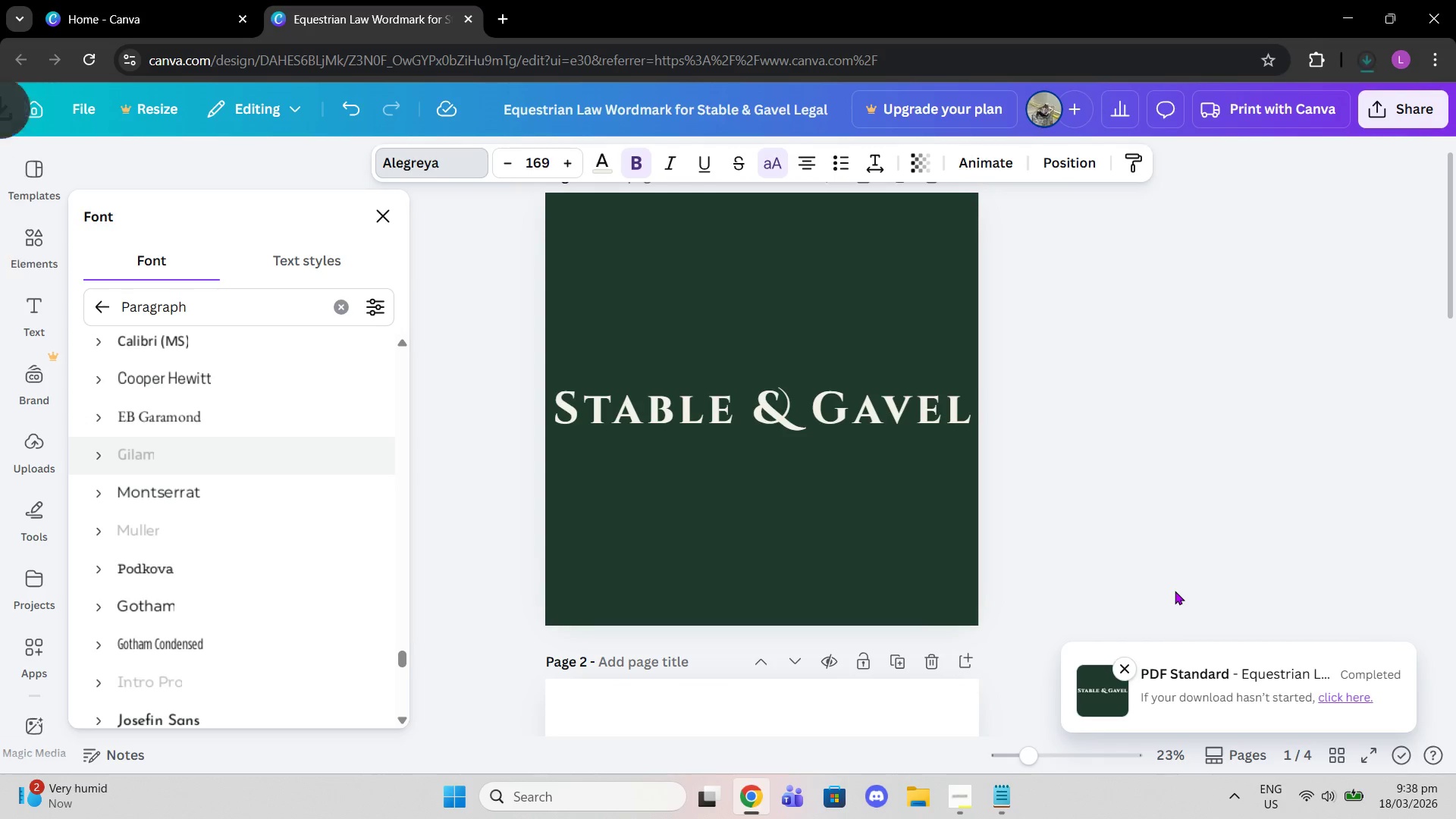 
left_click([1430, 20])
 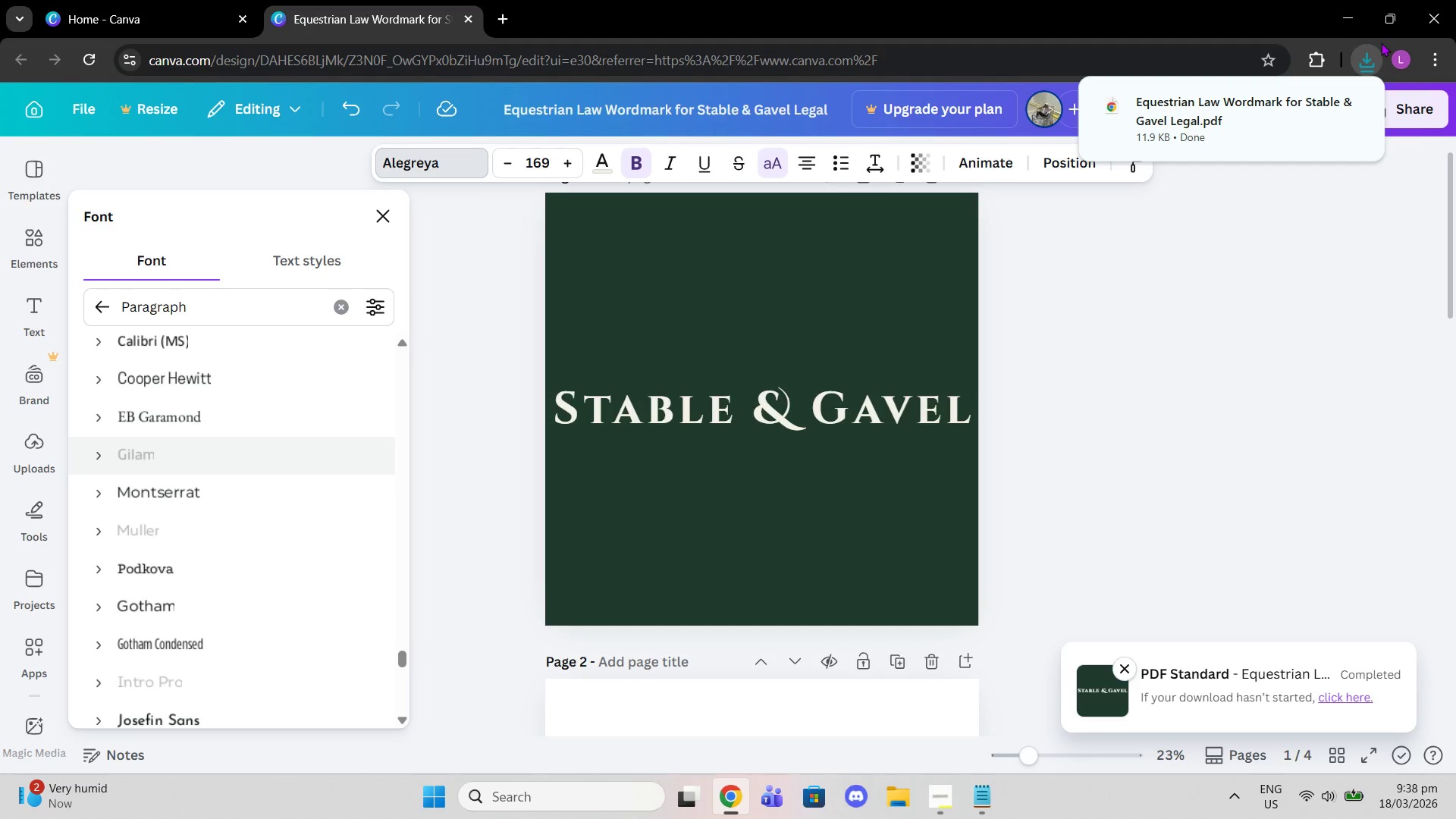 
left_click([1247, 145])
 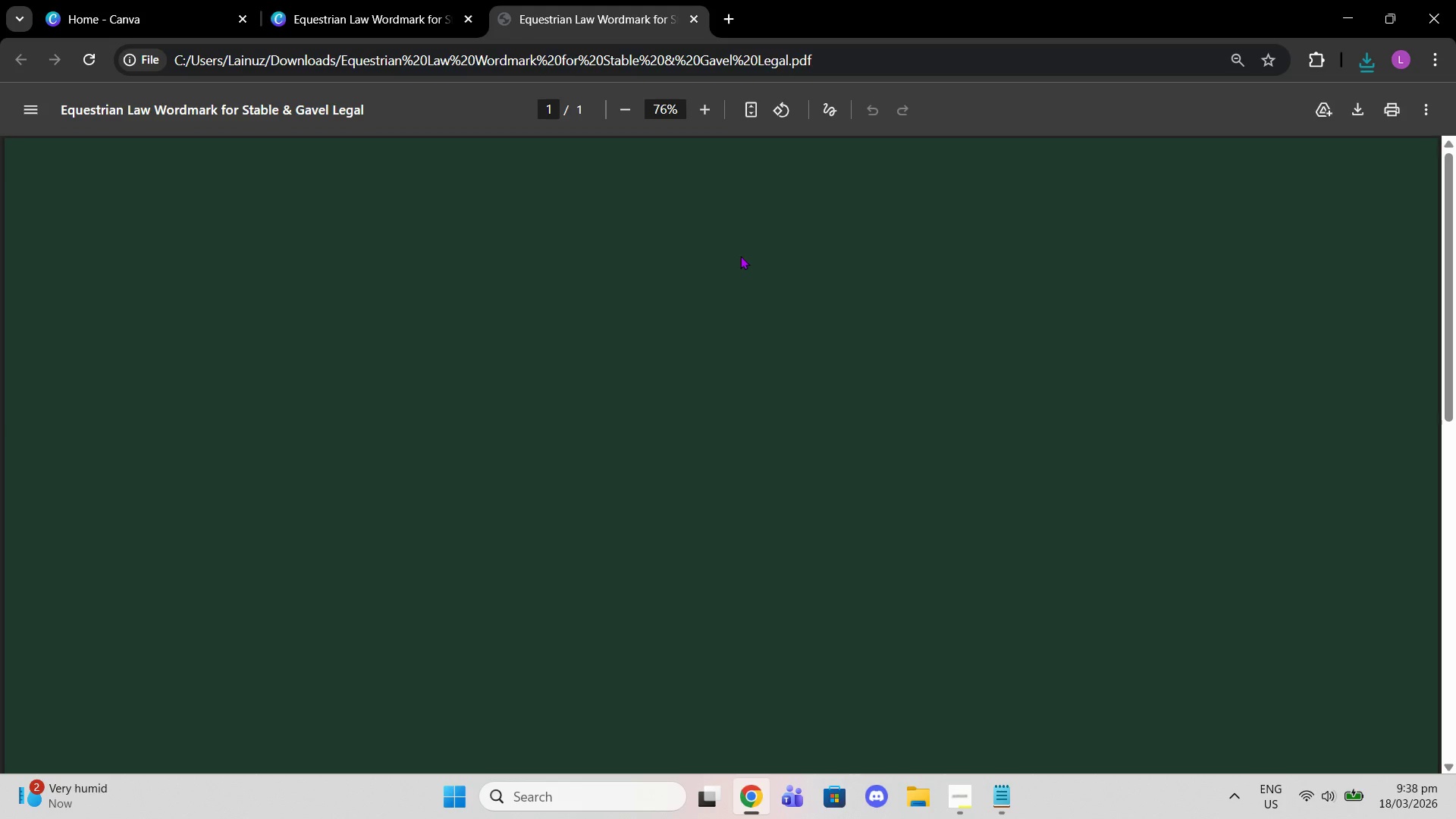 
scroll: coordinate [701, 200], scroll_direction: down, amount: 1.0
 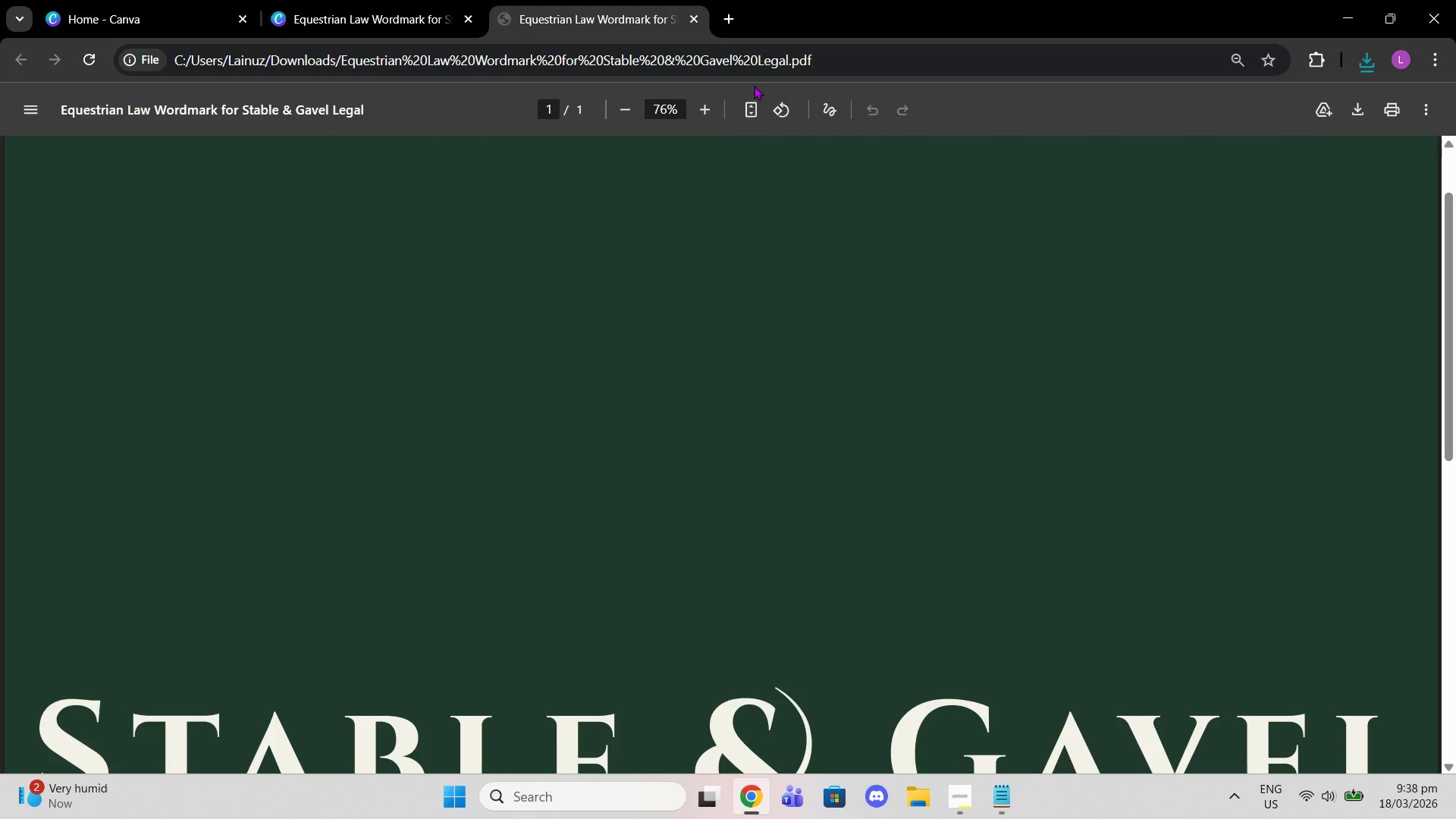 
left_click([740, 106])
 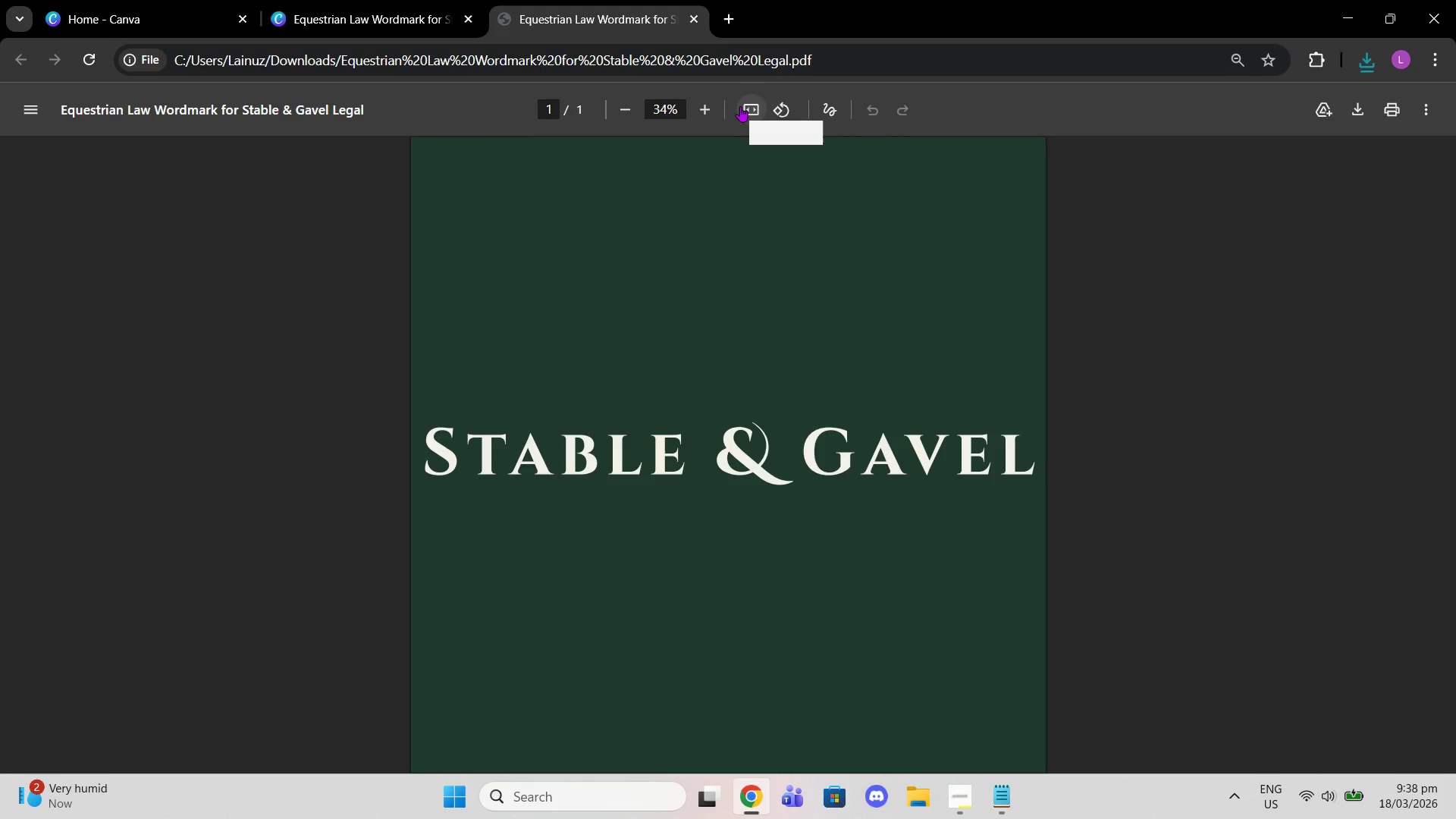 
left_click([740, 106])
 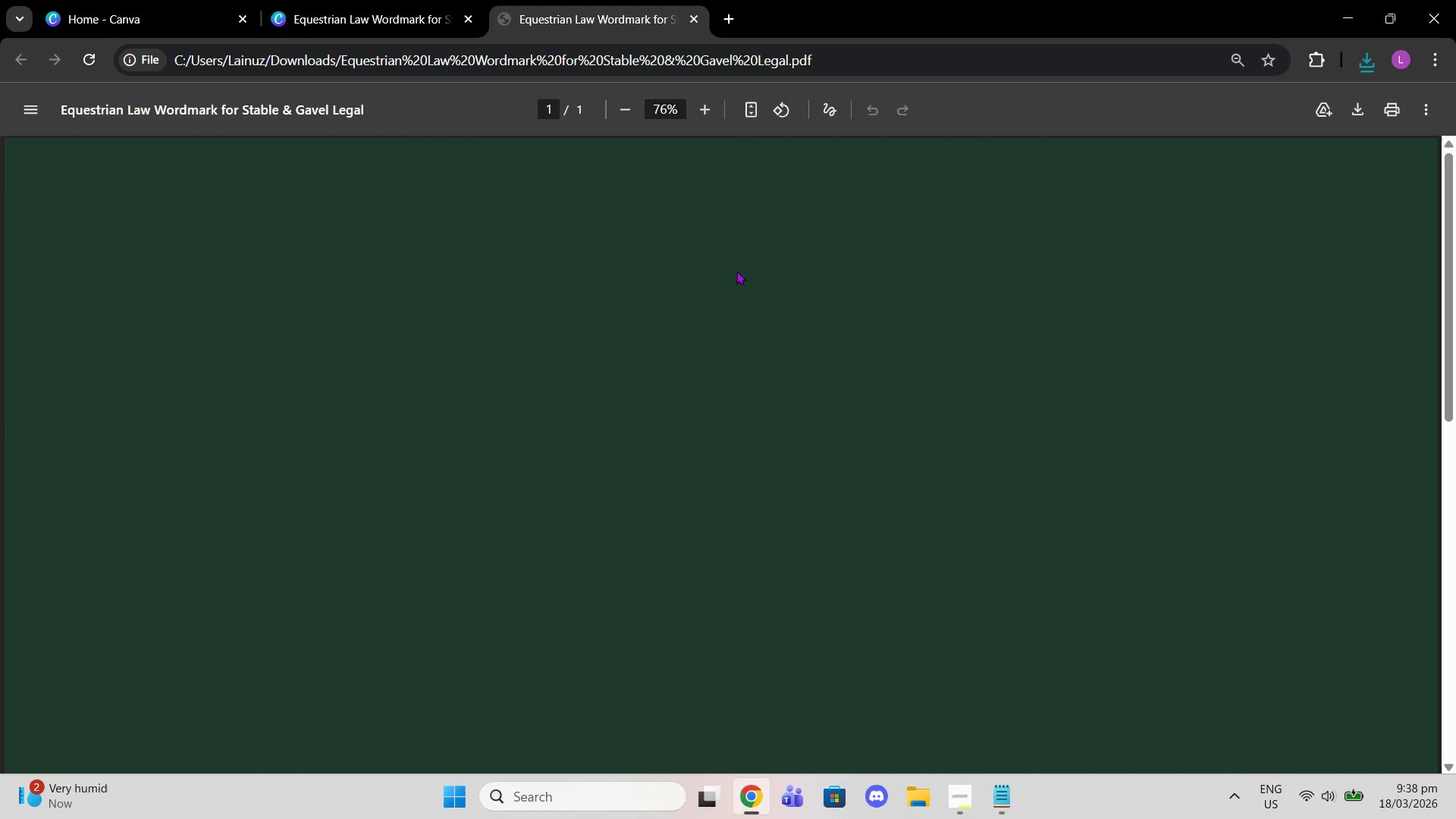 
scroll: coordinate [1009, 310], scroll_direction: down, amount: 6.0
 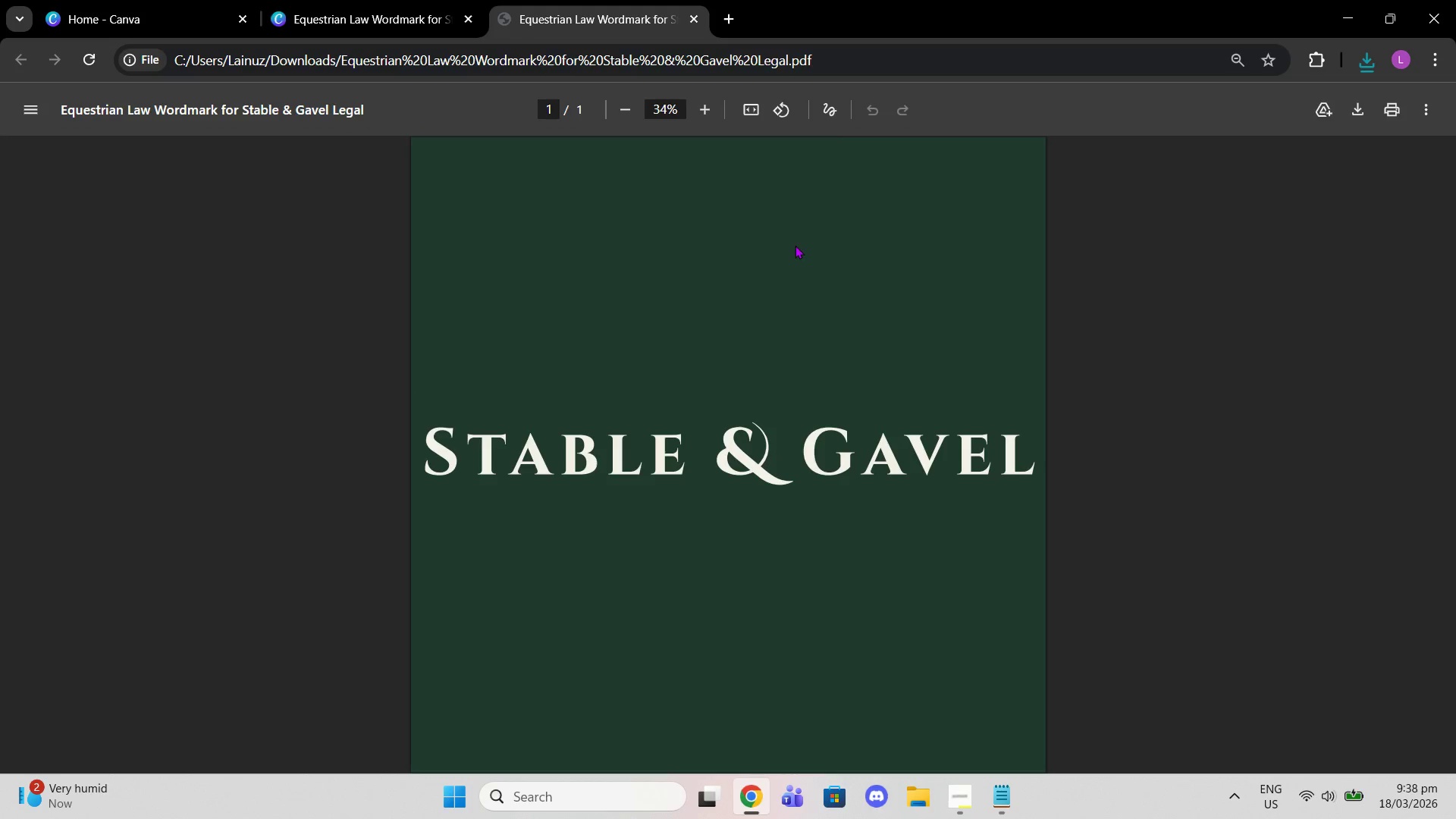 
left_click([757, 108])
 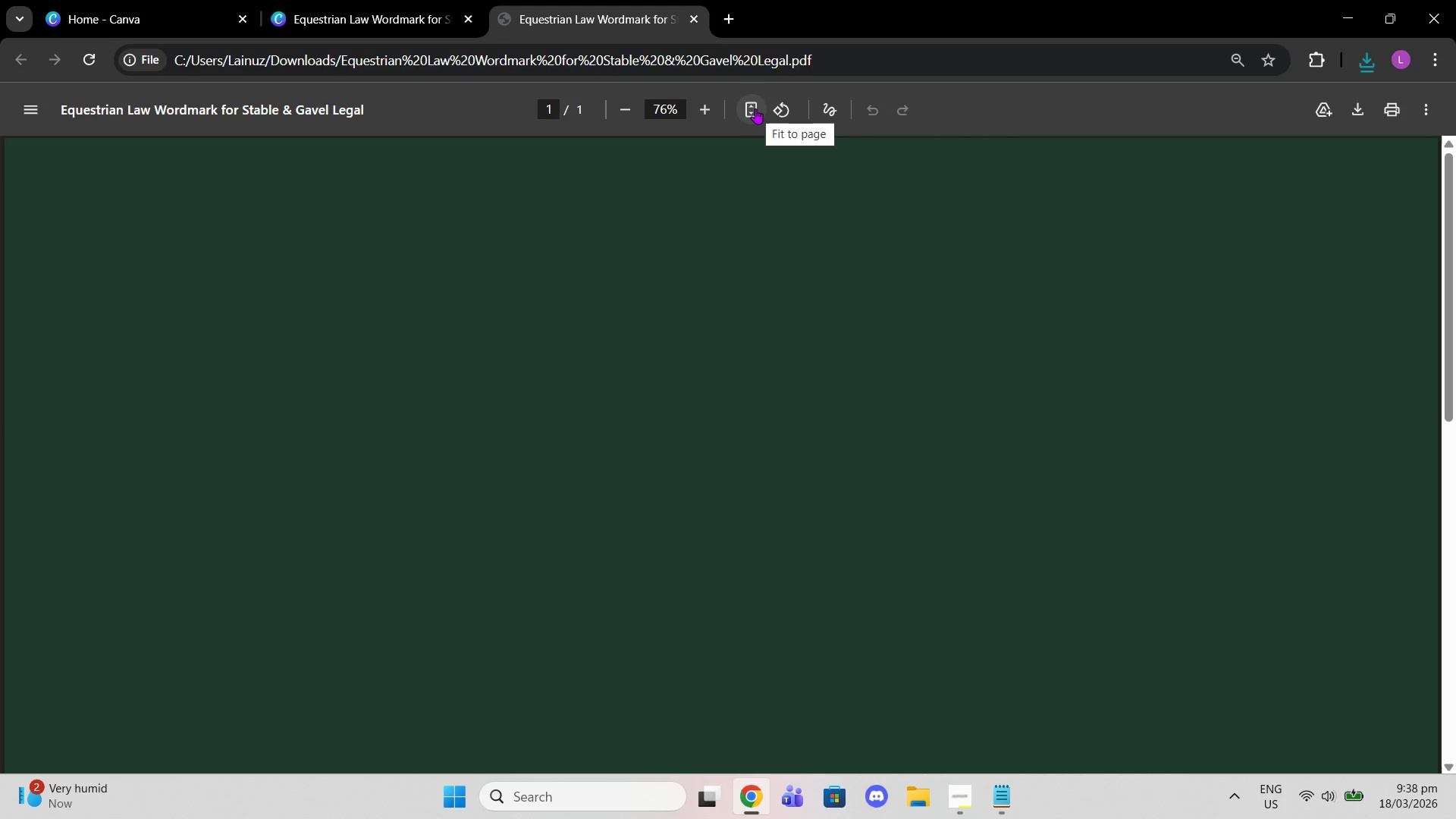 
scroll: coordinate [792, 228], scroll_direction: down, amount: 12.0
 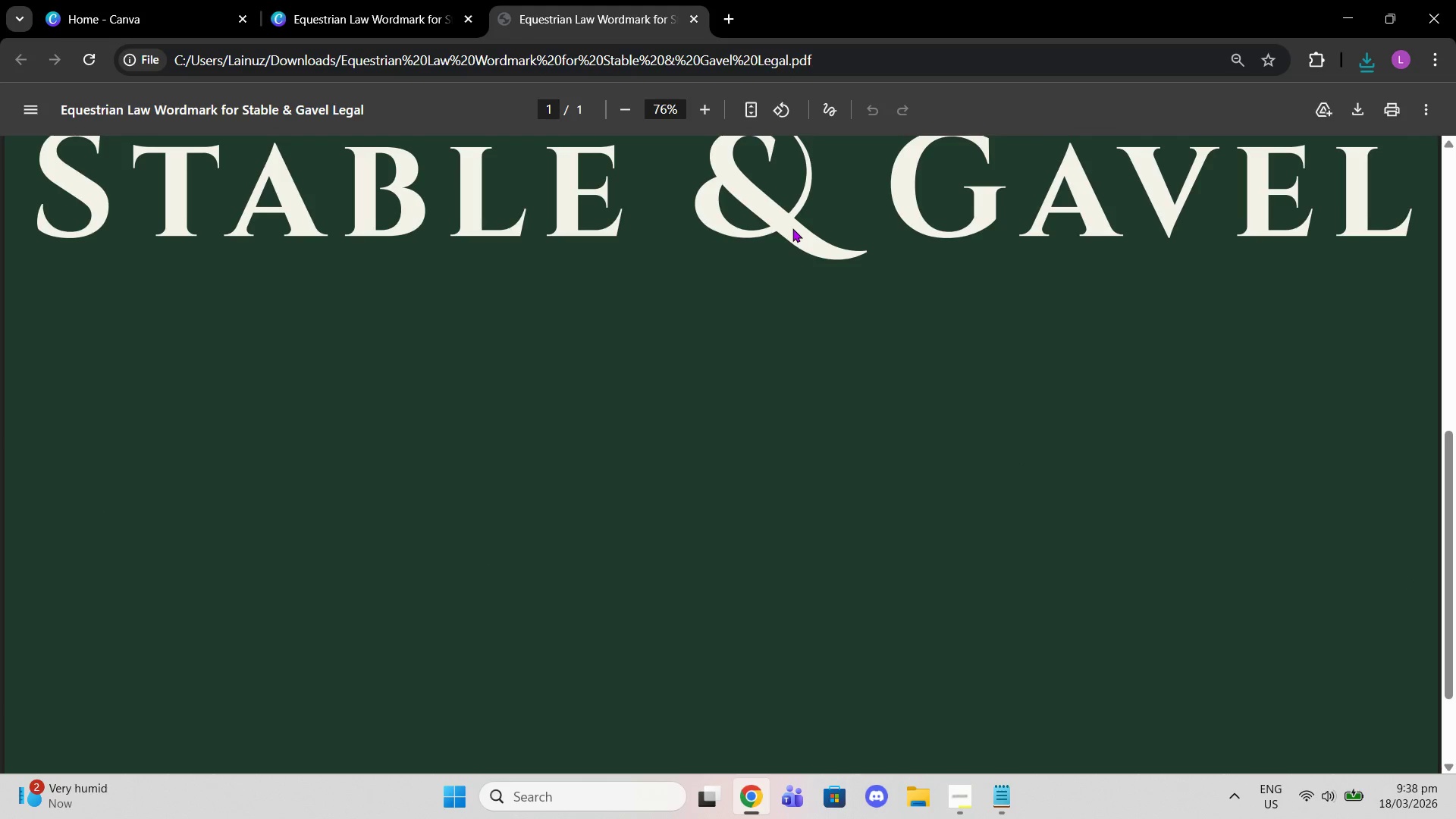 
scroll: coordinate [792, 228], scroll_direction: up, amount: 2.0
 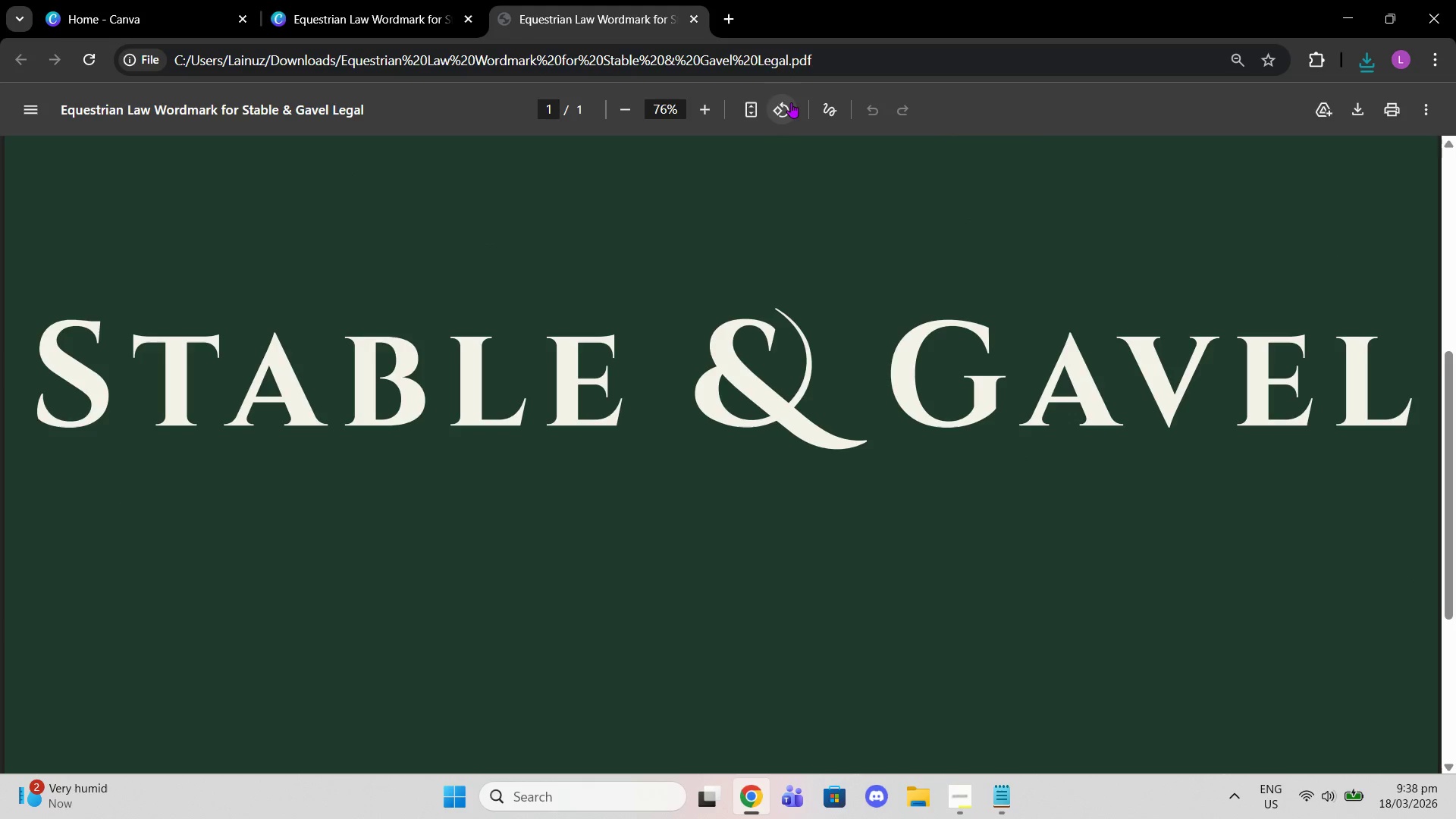 
left_click_drag(start_coordinate=[761, 98], to_coordinate=[758, 97])
 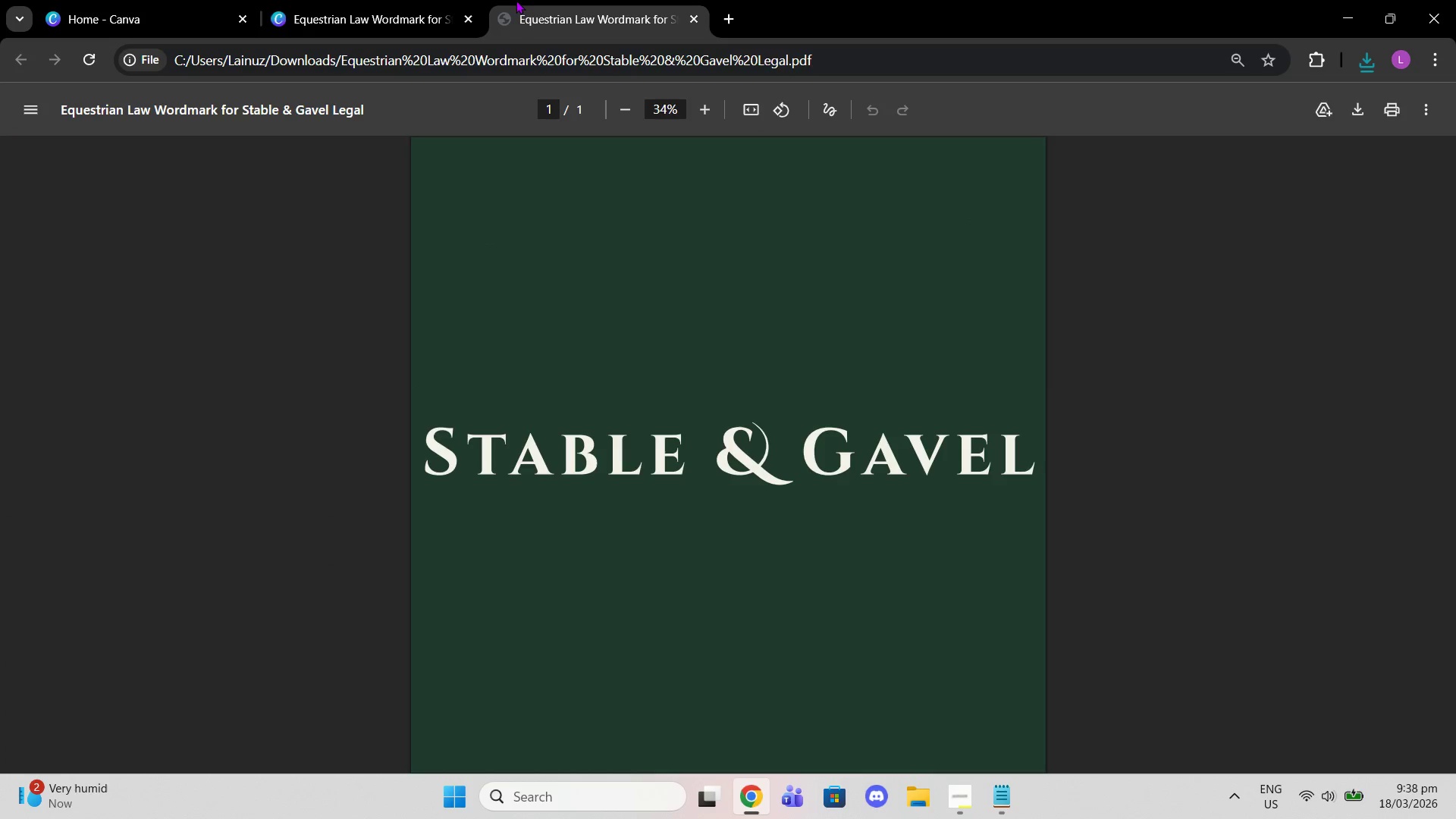 
left_click([447, 0])
 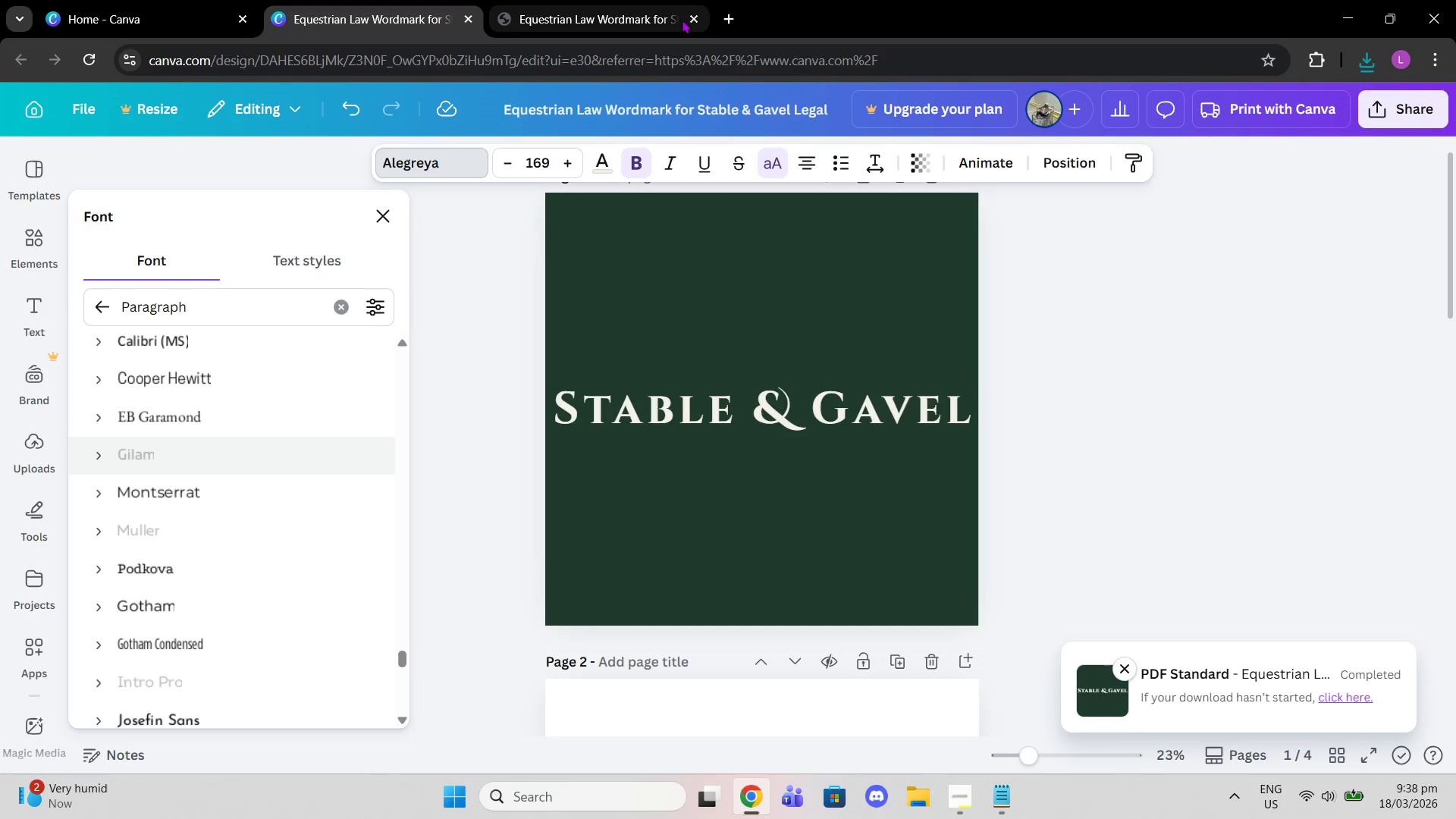 
left_click([694, 17])
 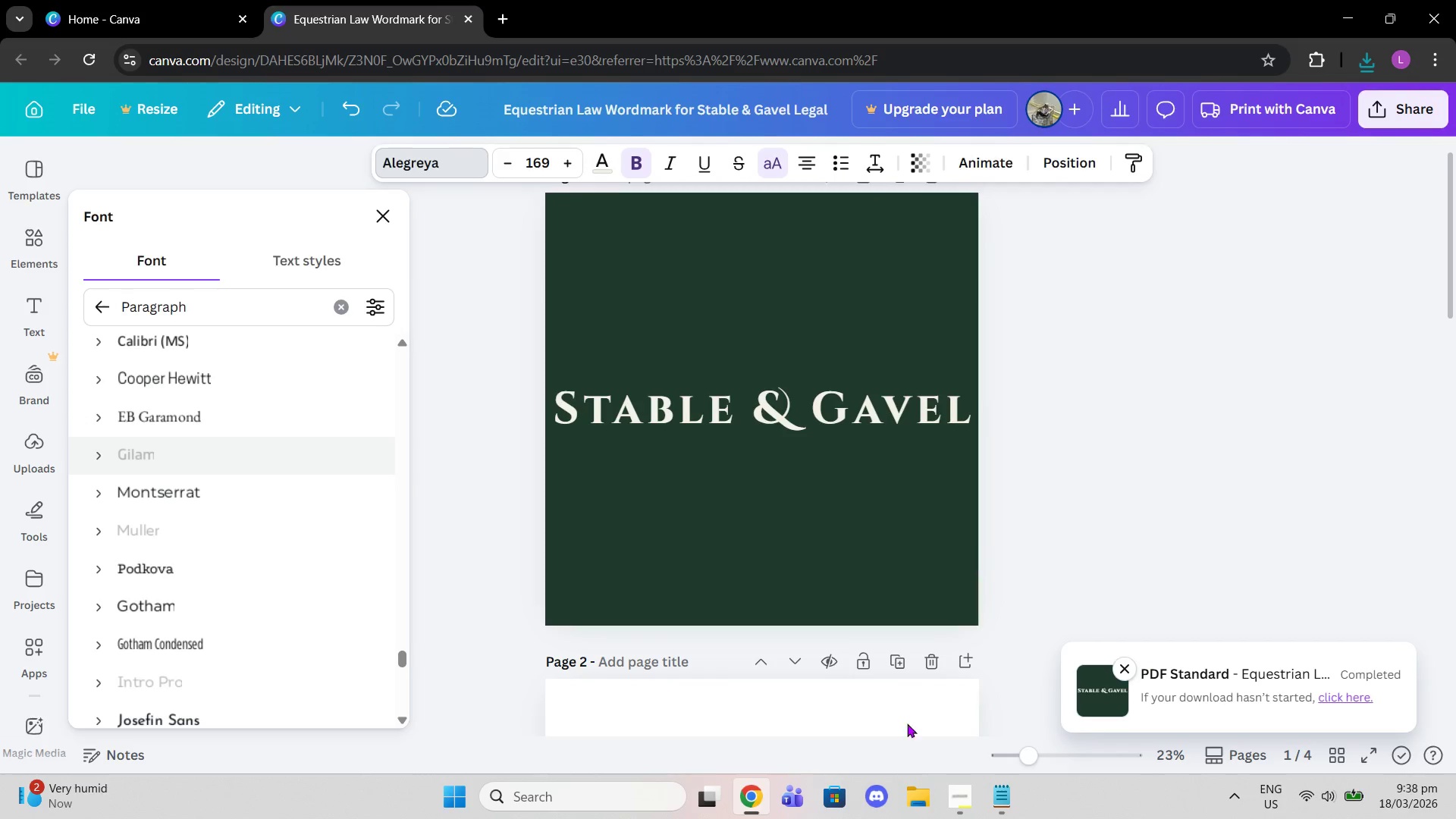 
left_click([920, 817])
 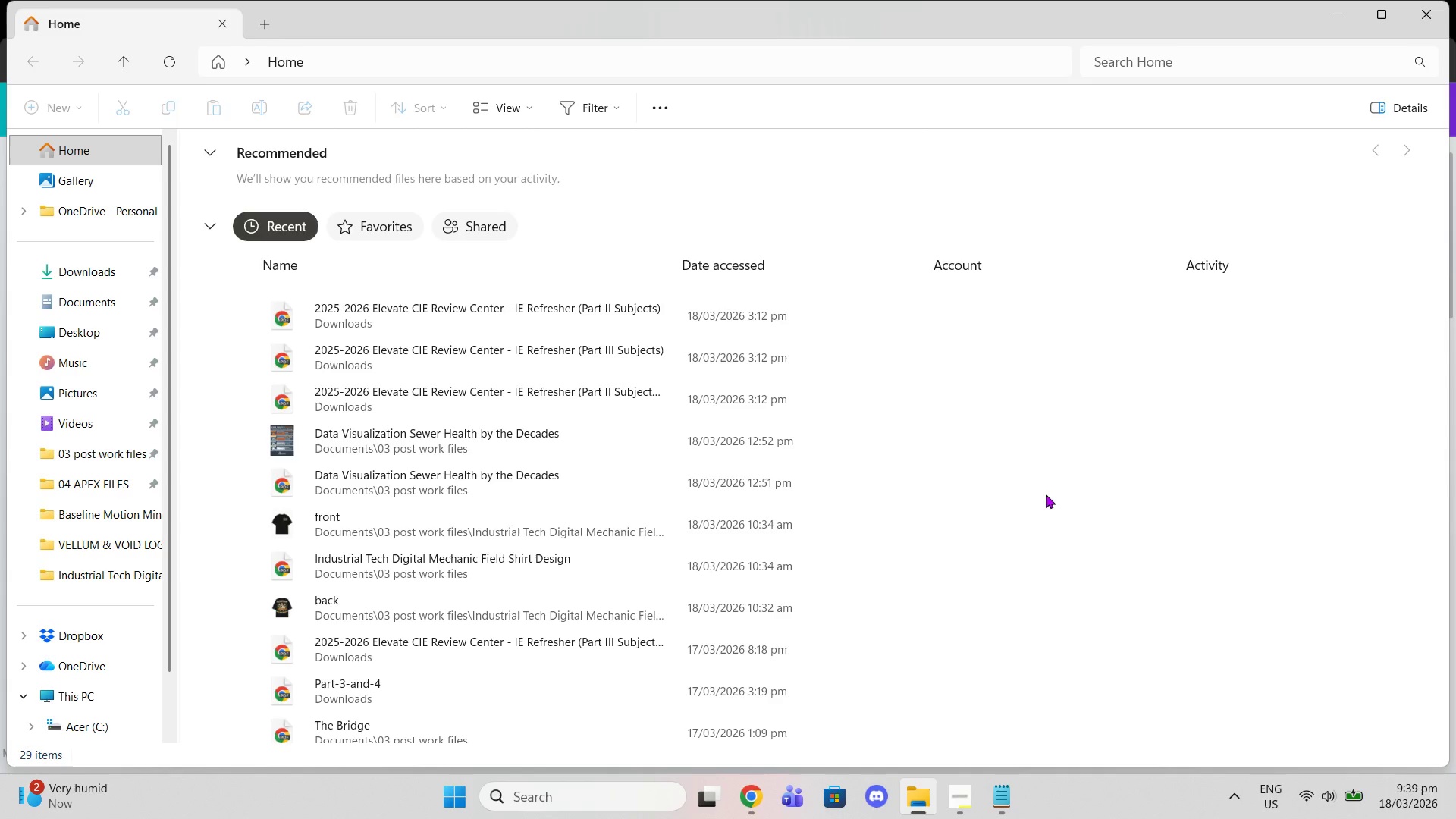 
wait(10.28)
 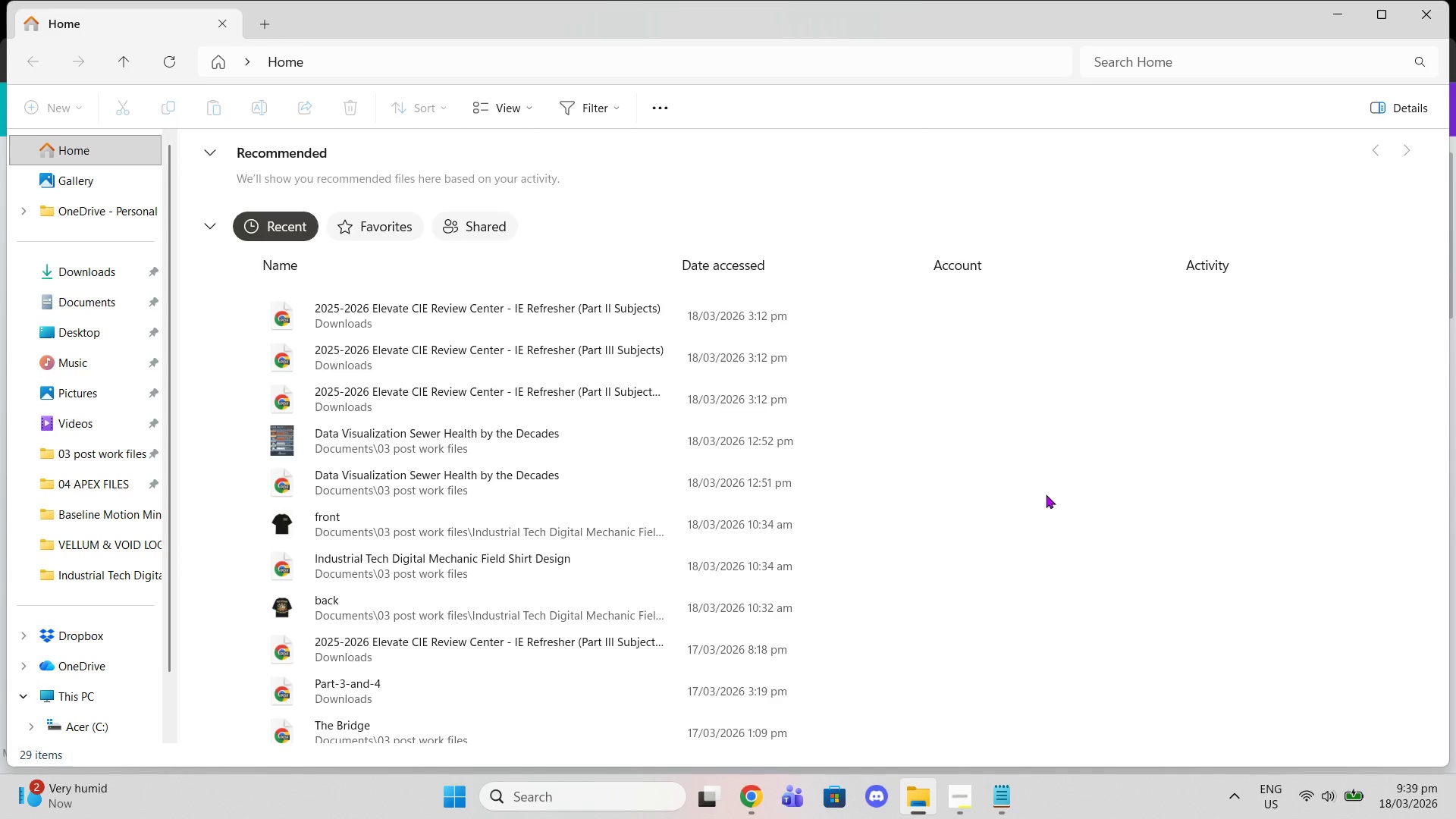 
left_click([475, 158])
 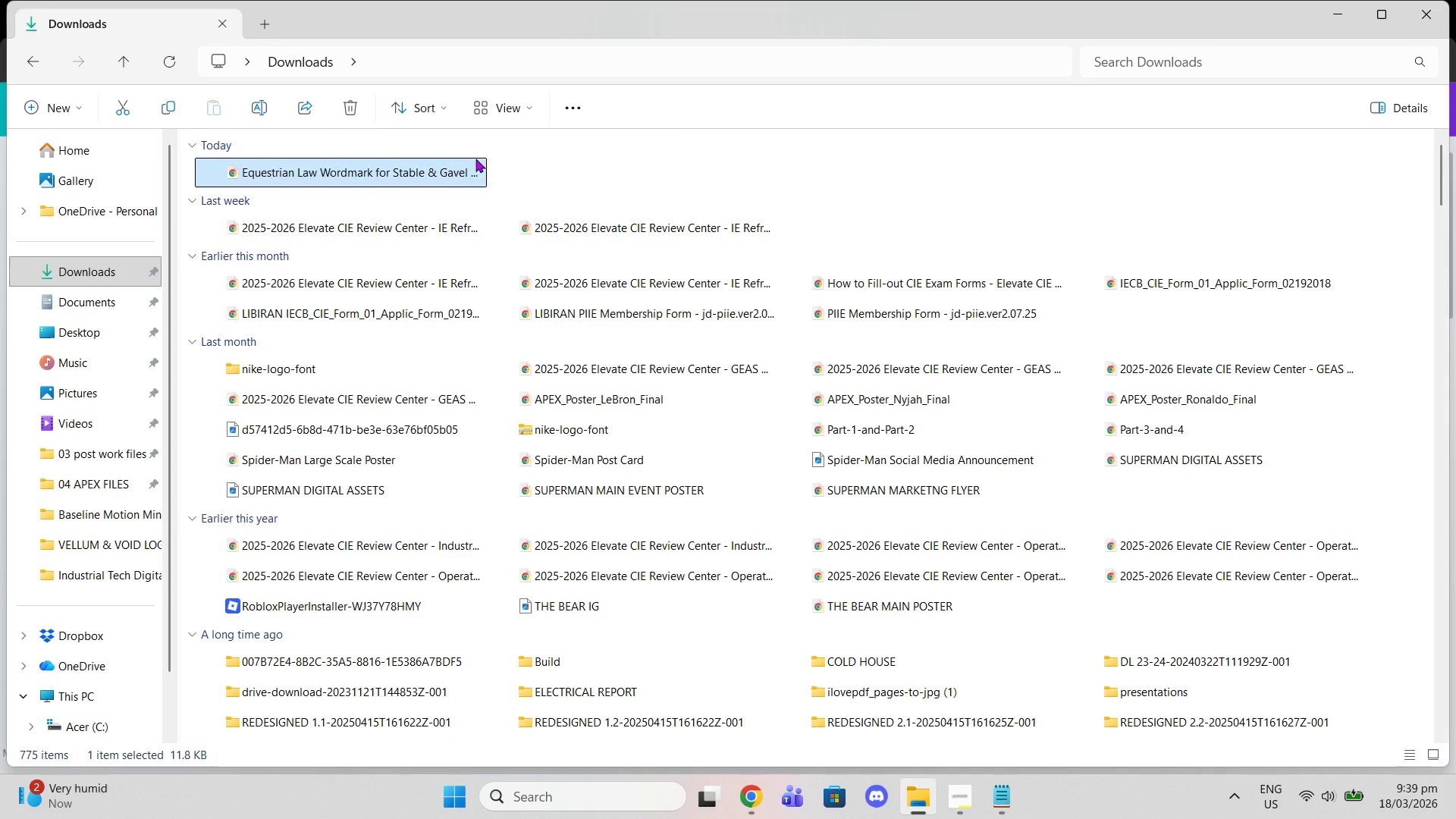 
key(Delete)
 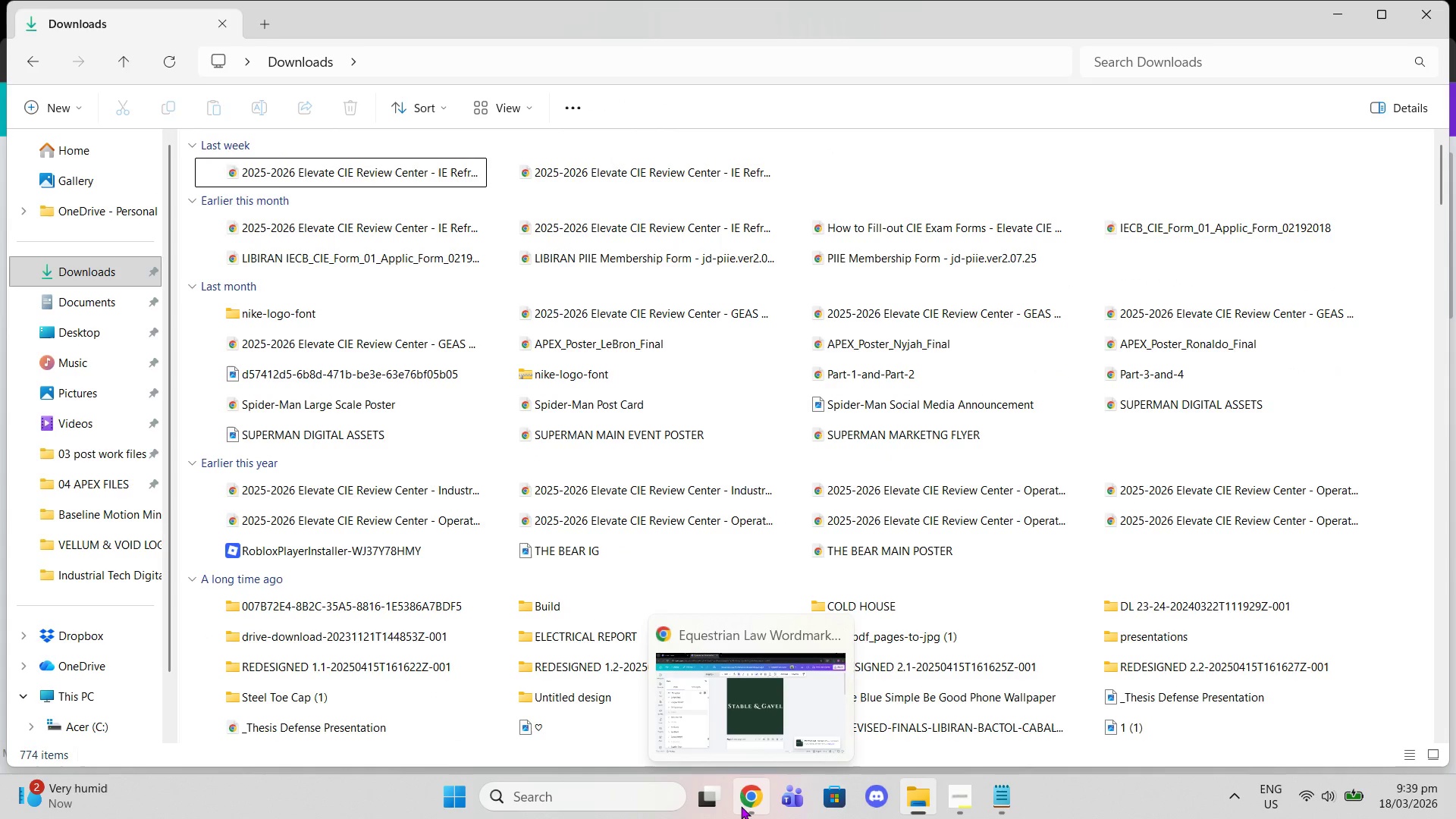 
left_click([741, 806])
 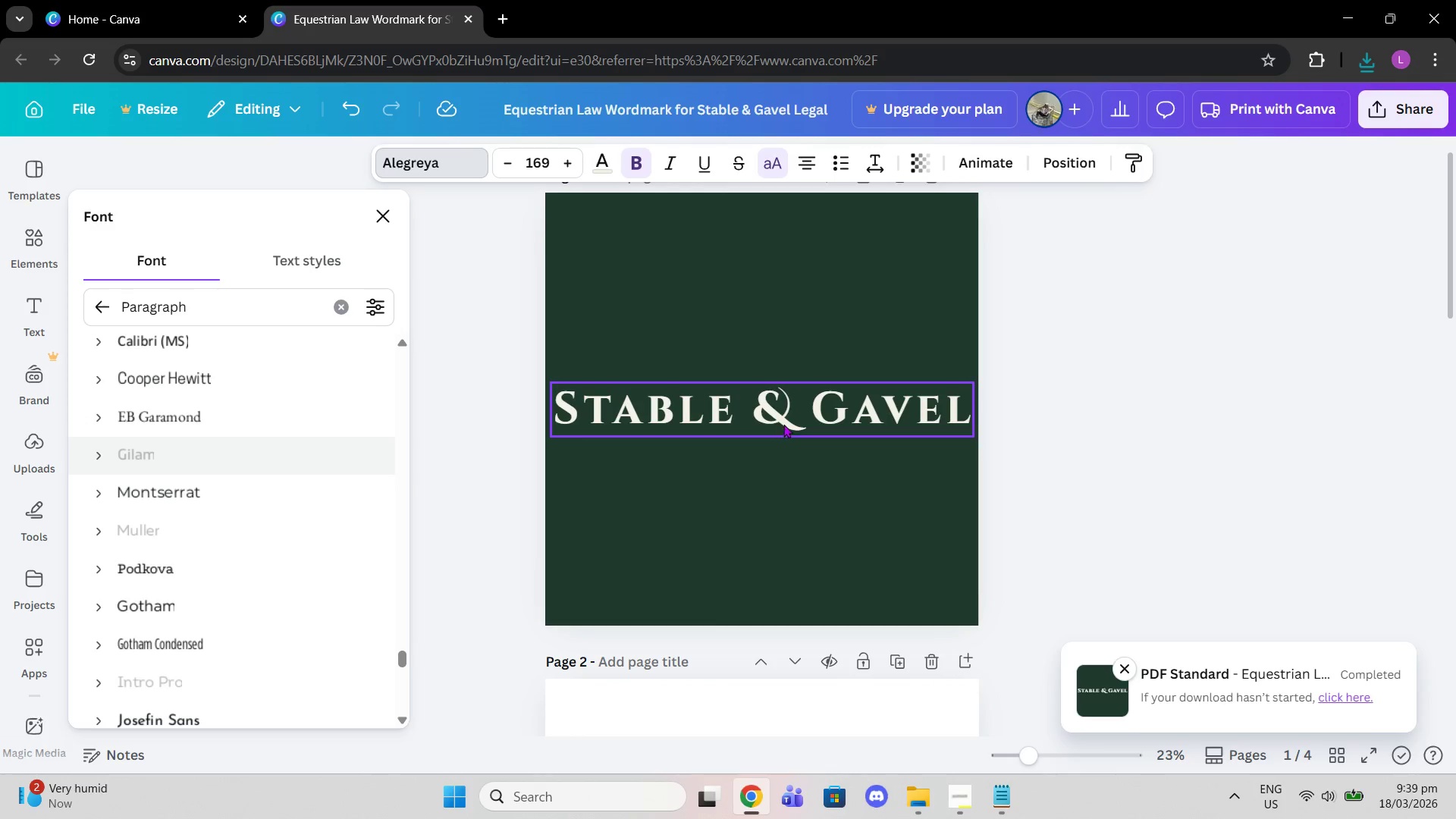 
left_click([1175, 435])
 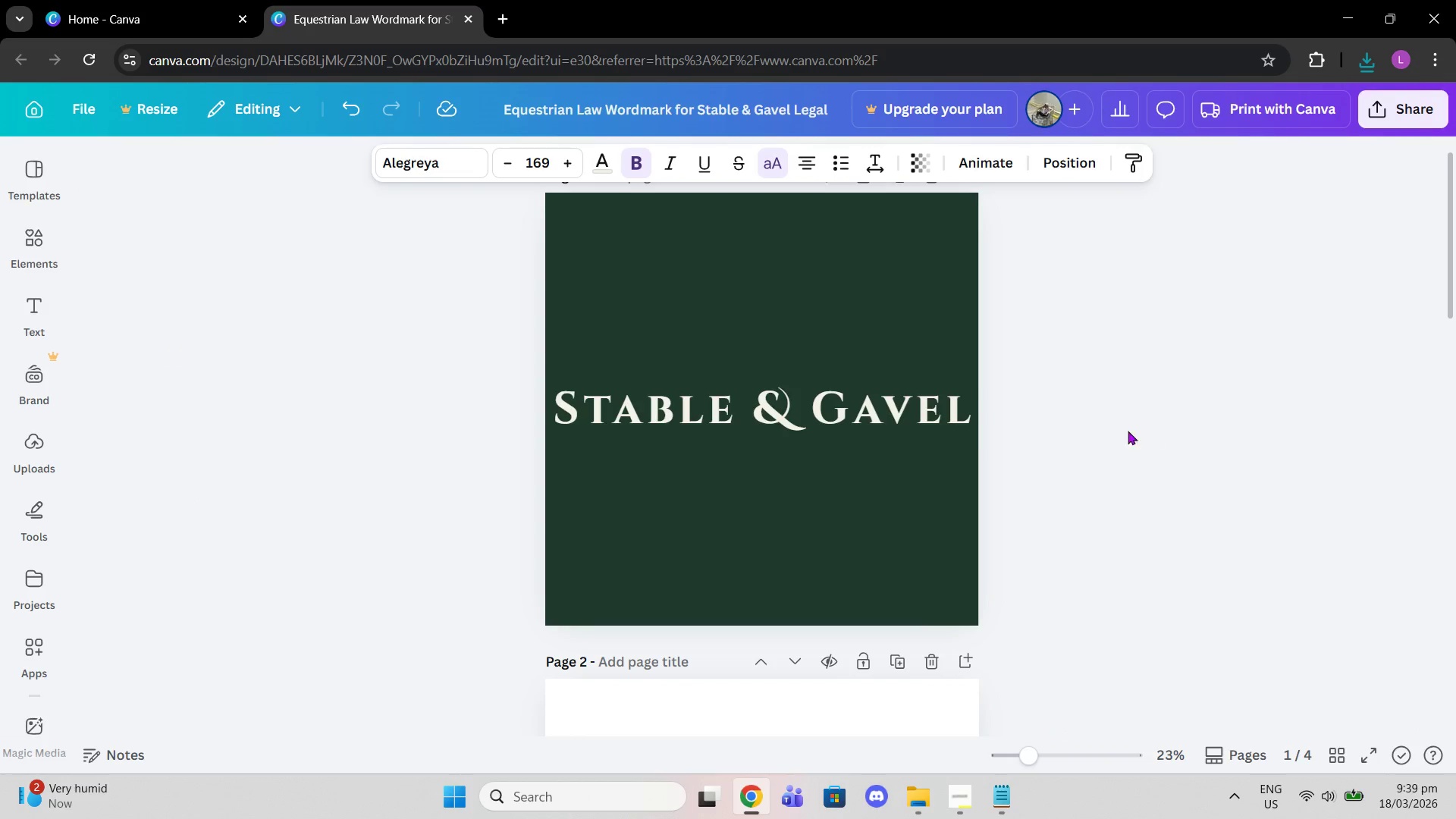 
scroll: coordinate [977, 438], scroll_direction: up, amount: 1.0
 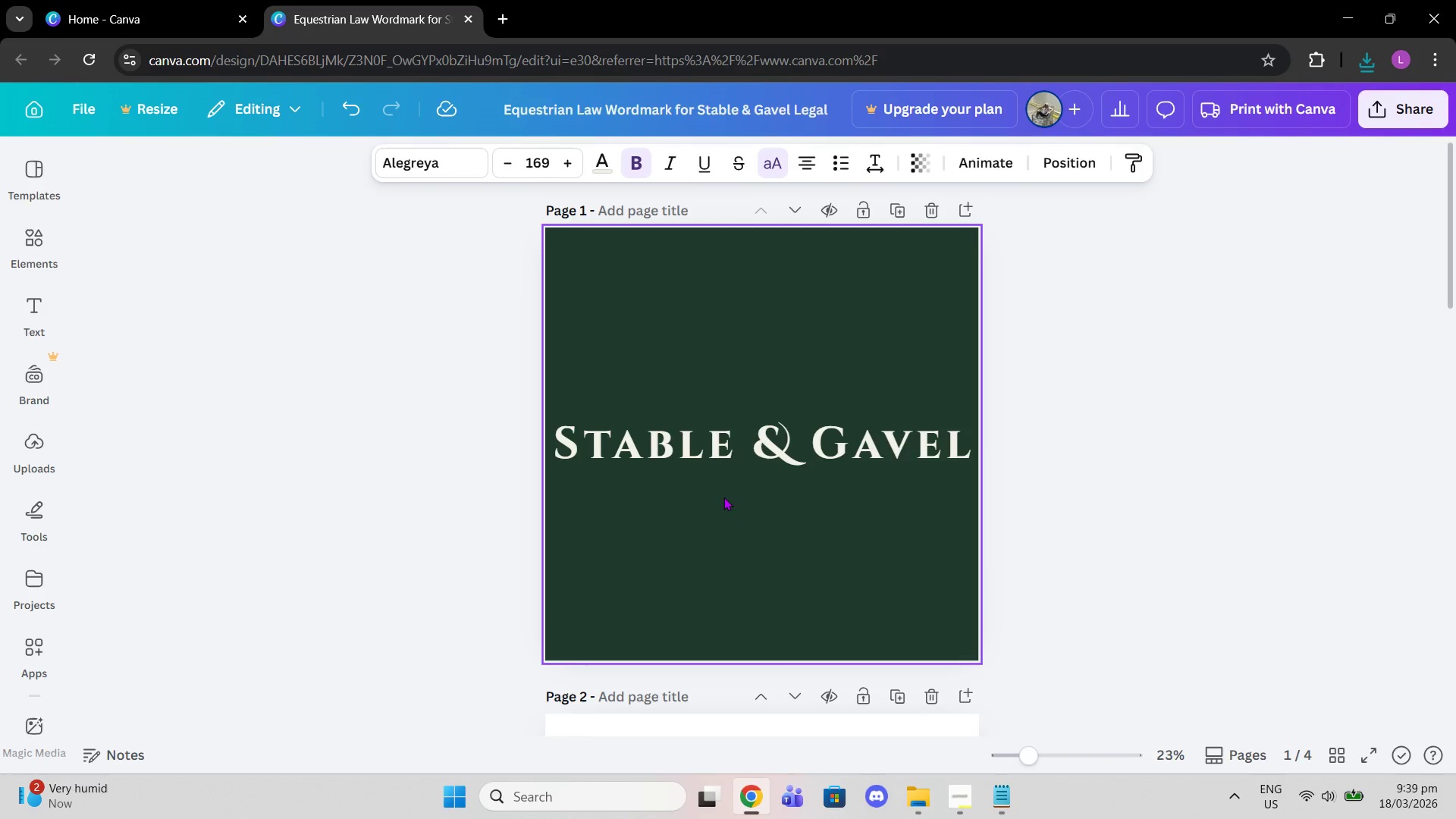 
left_click([679, 453])
 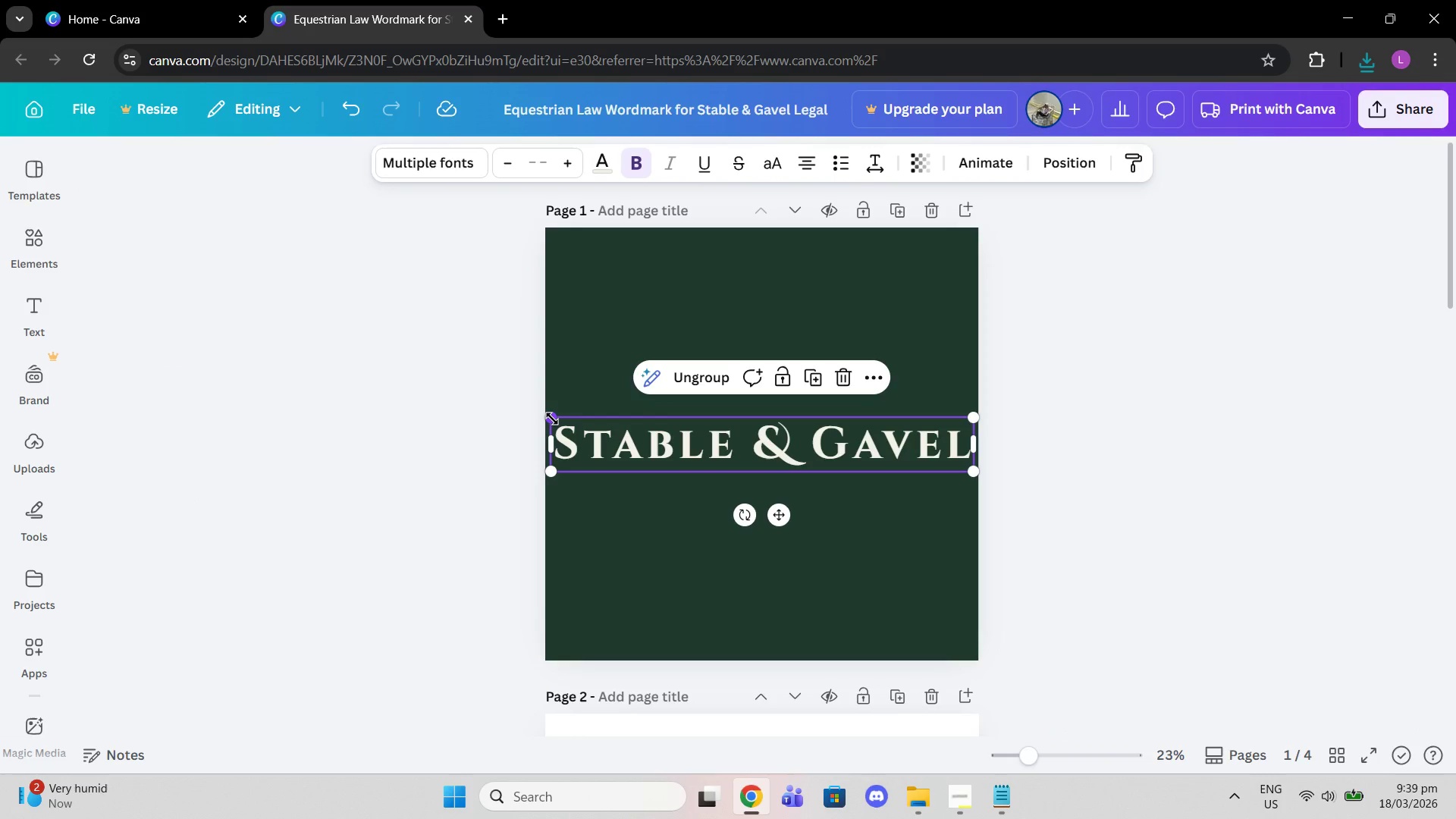 
left_click_drag(start_coordinate=[552, 419], to_coordinate=[557, 422])
 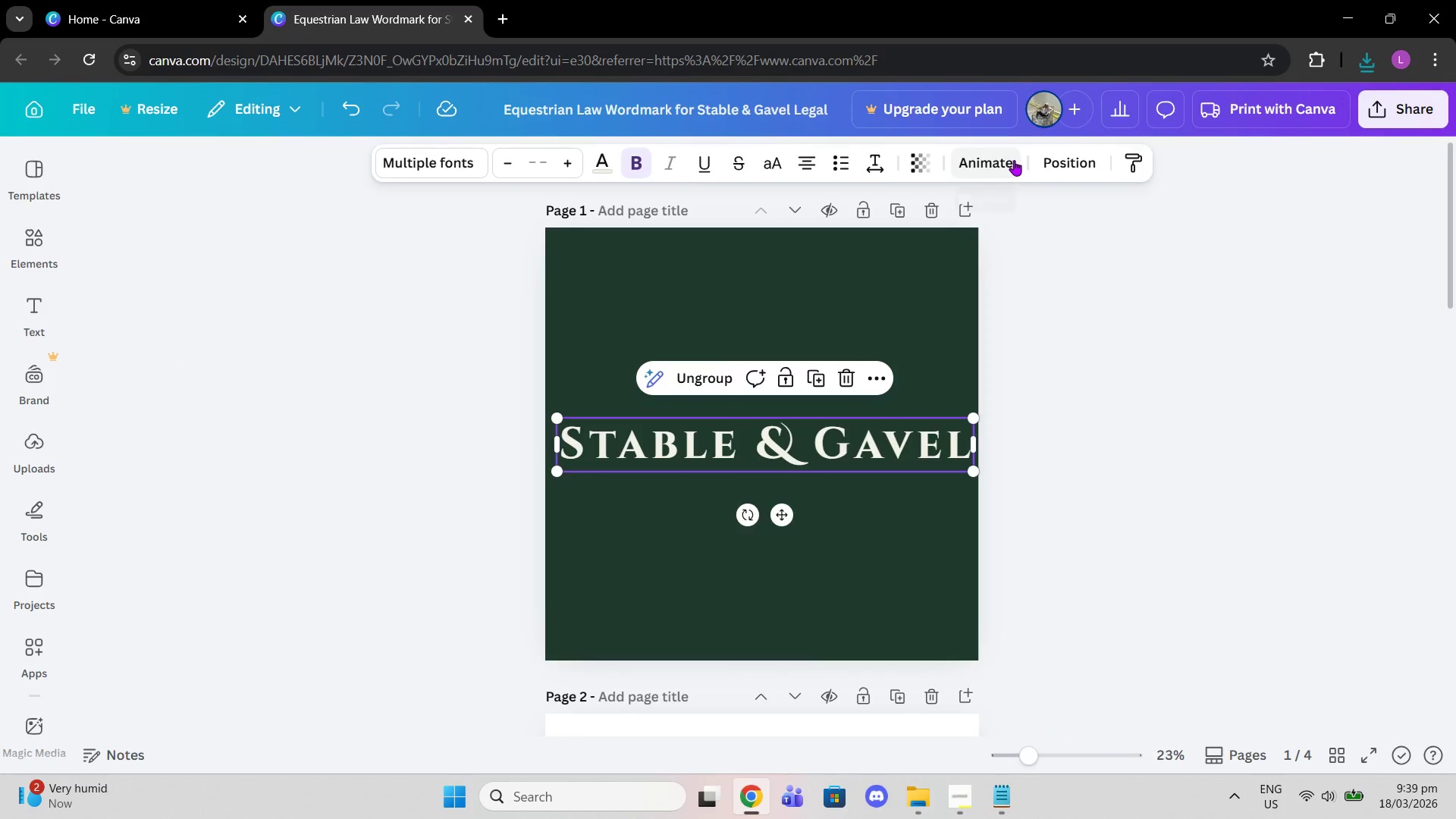 
left_click([1051, 158])
 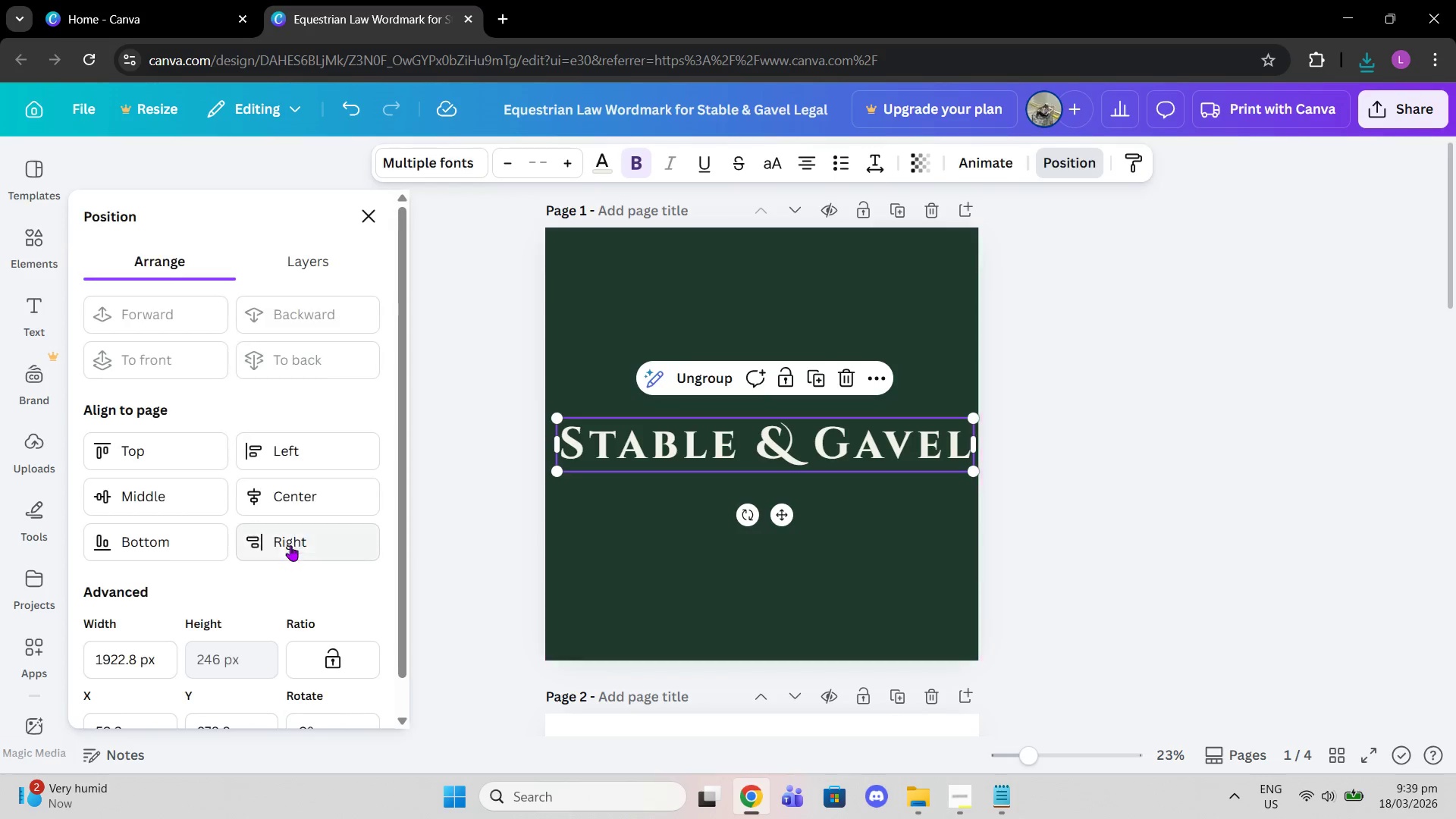 
left_click([290, 496])
 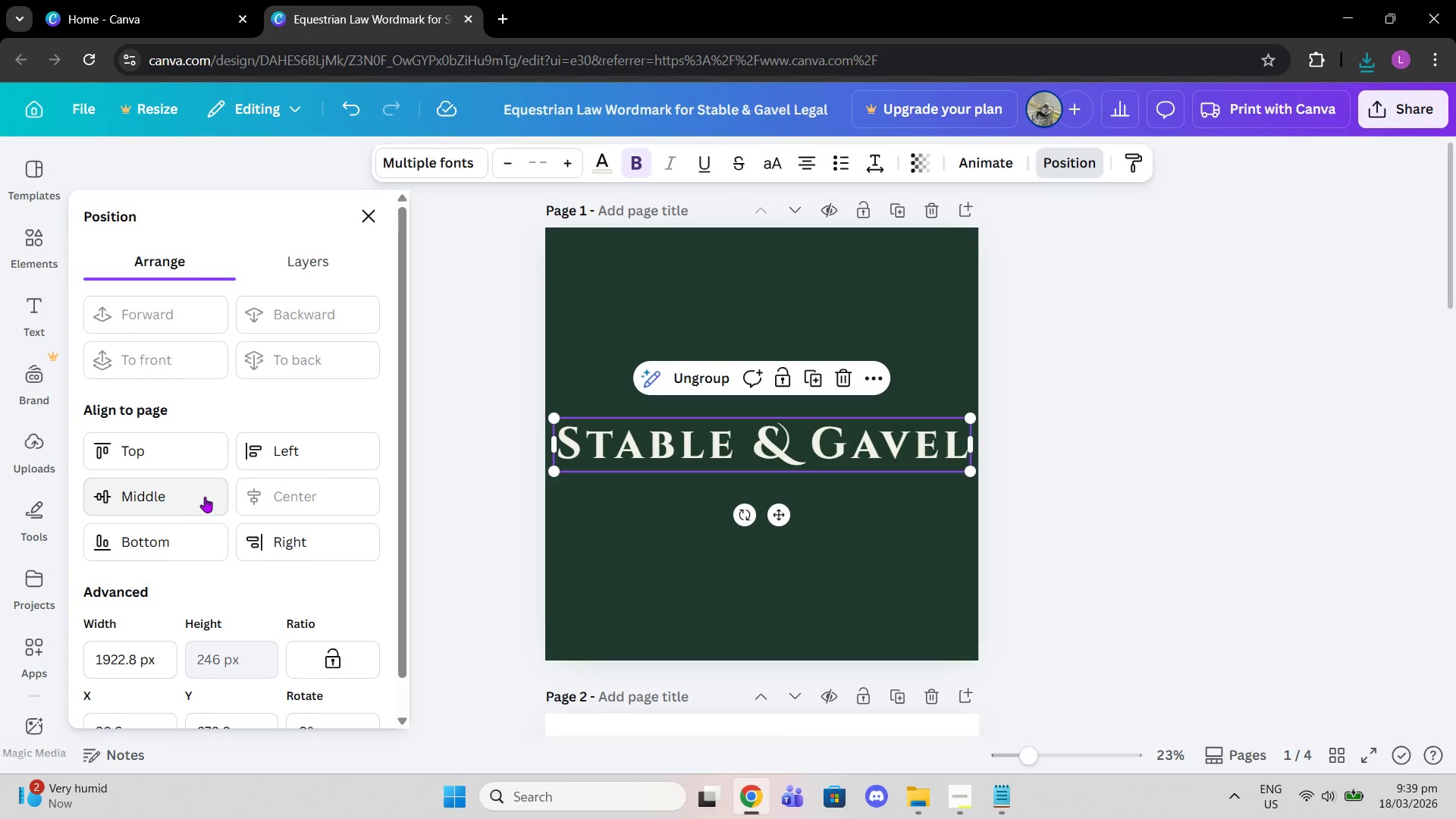 
left_click([203, 494])
 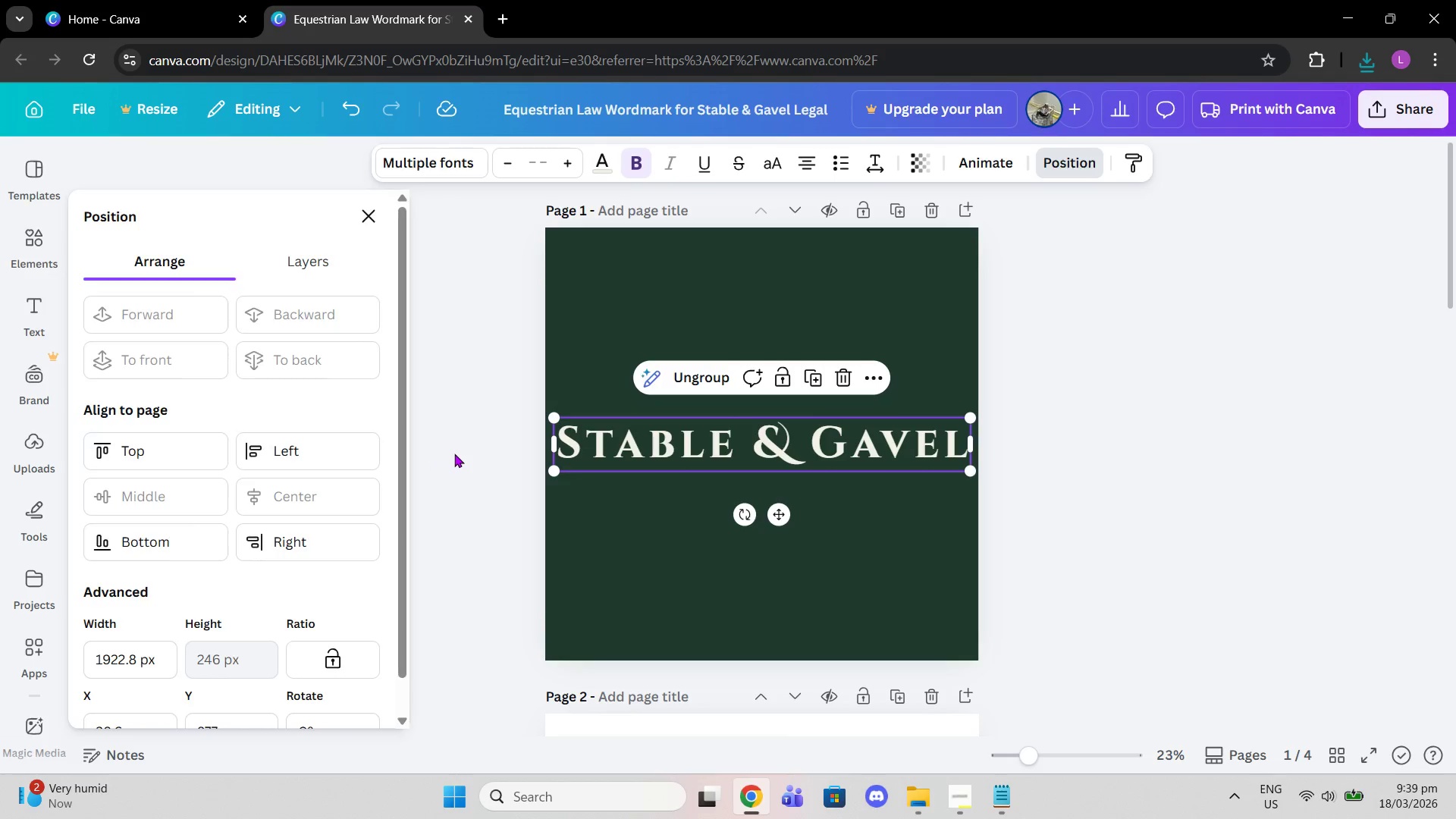 
double_click([454, 453])
 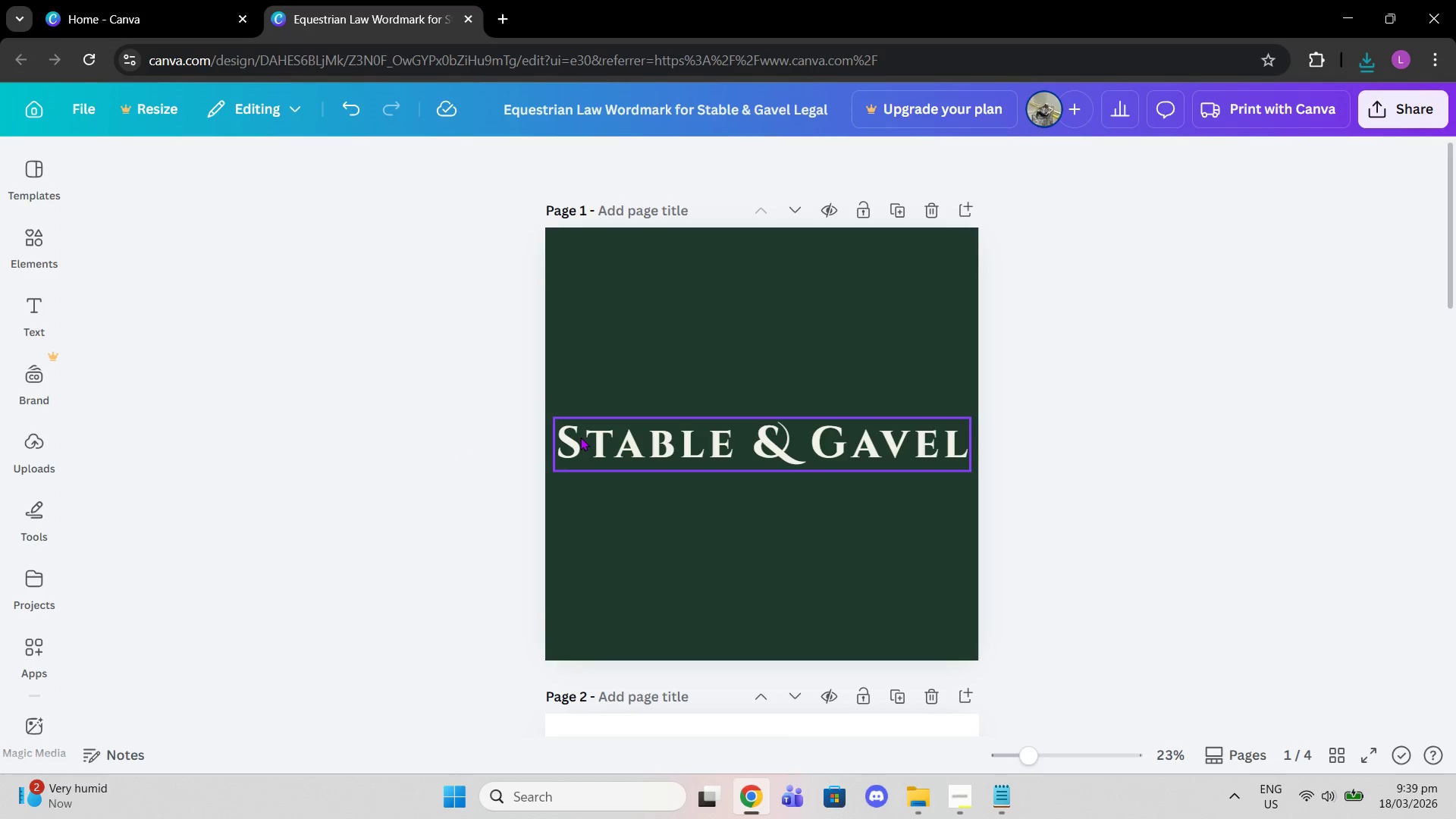 
left_click([580, 437])
 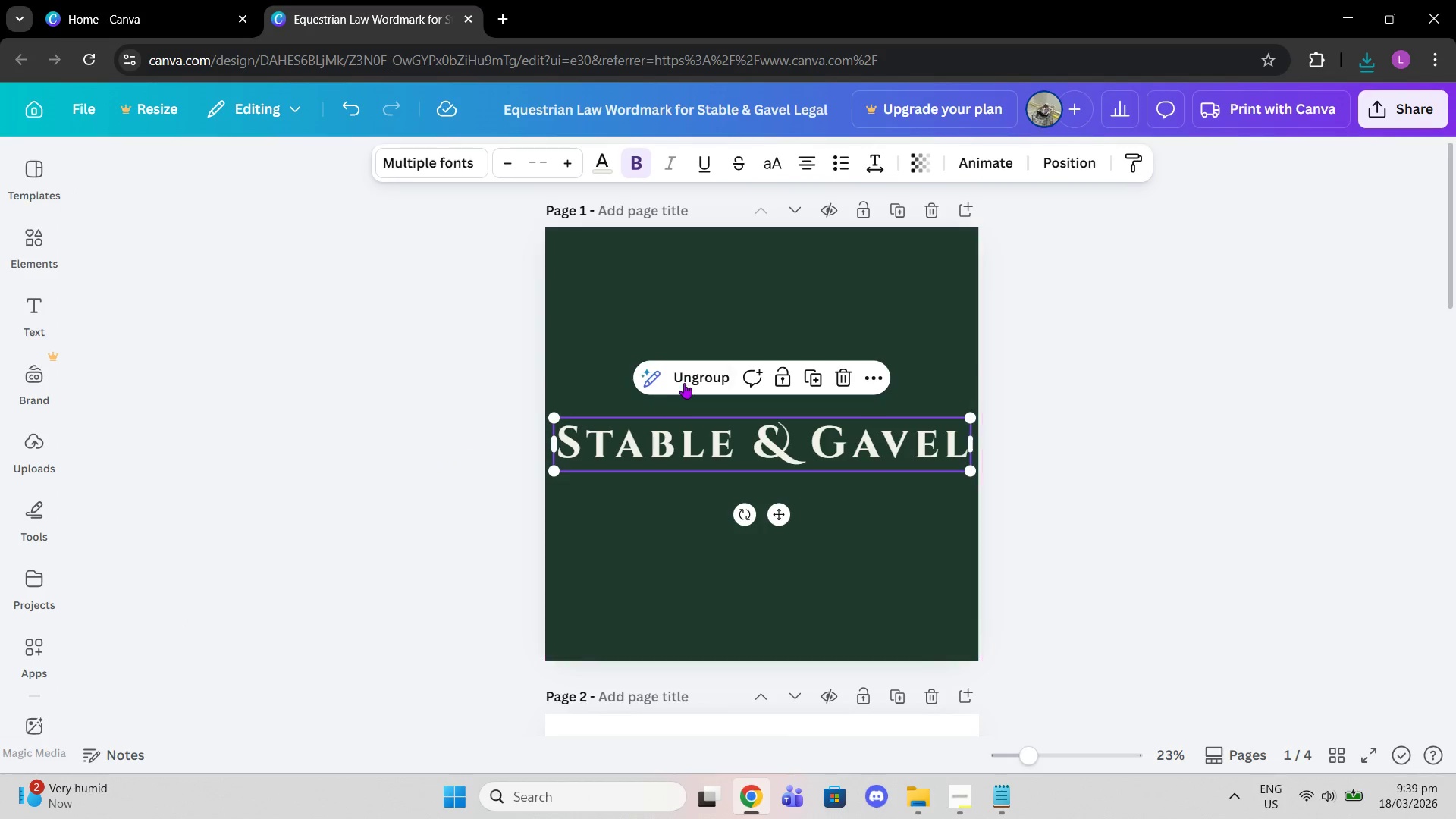 
left_click([689, 380])
 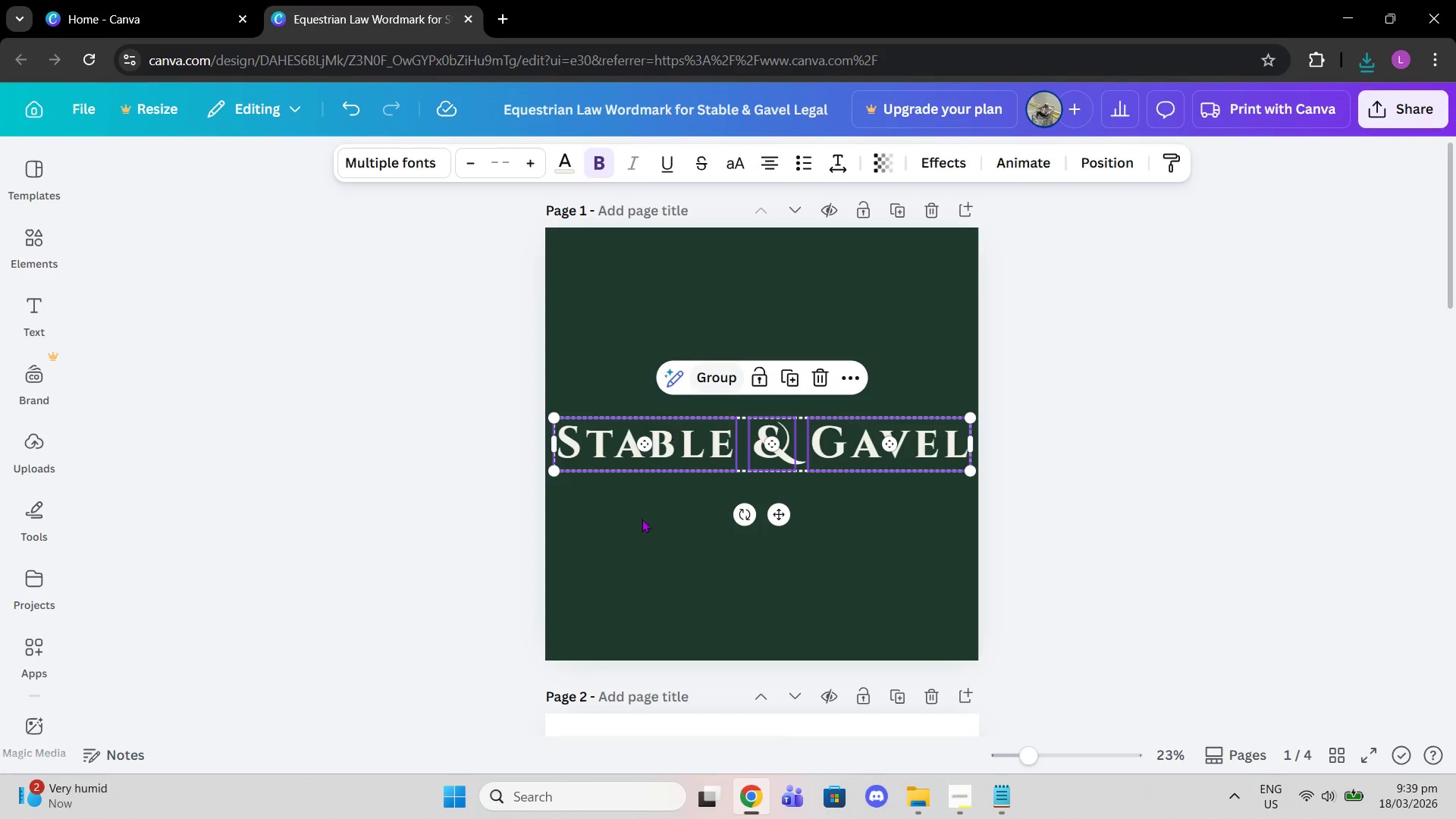 
left_click([642, 535])
 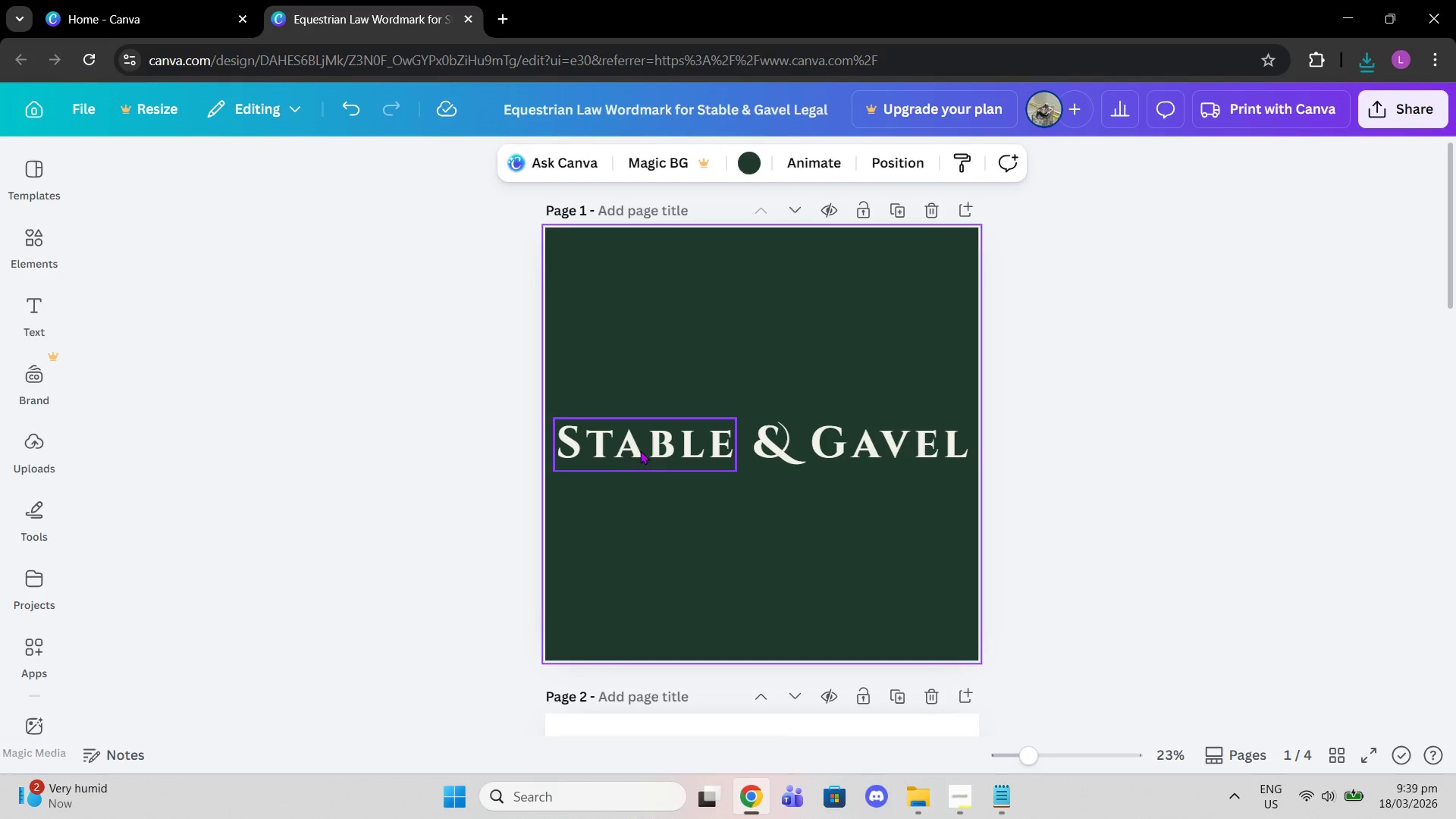 
left_click([639, 449])
 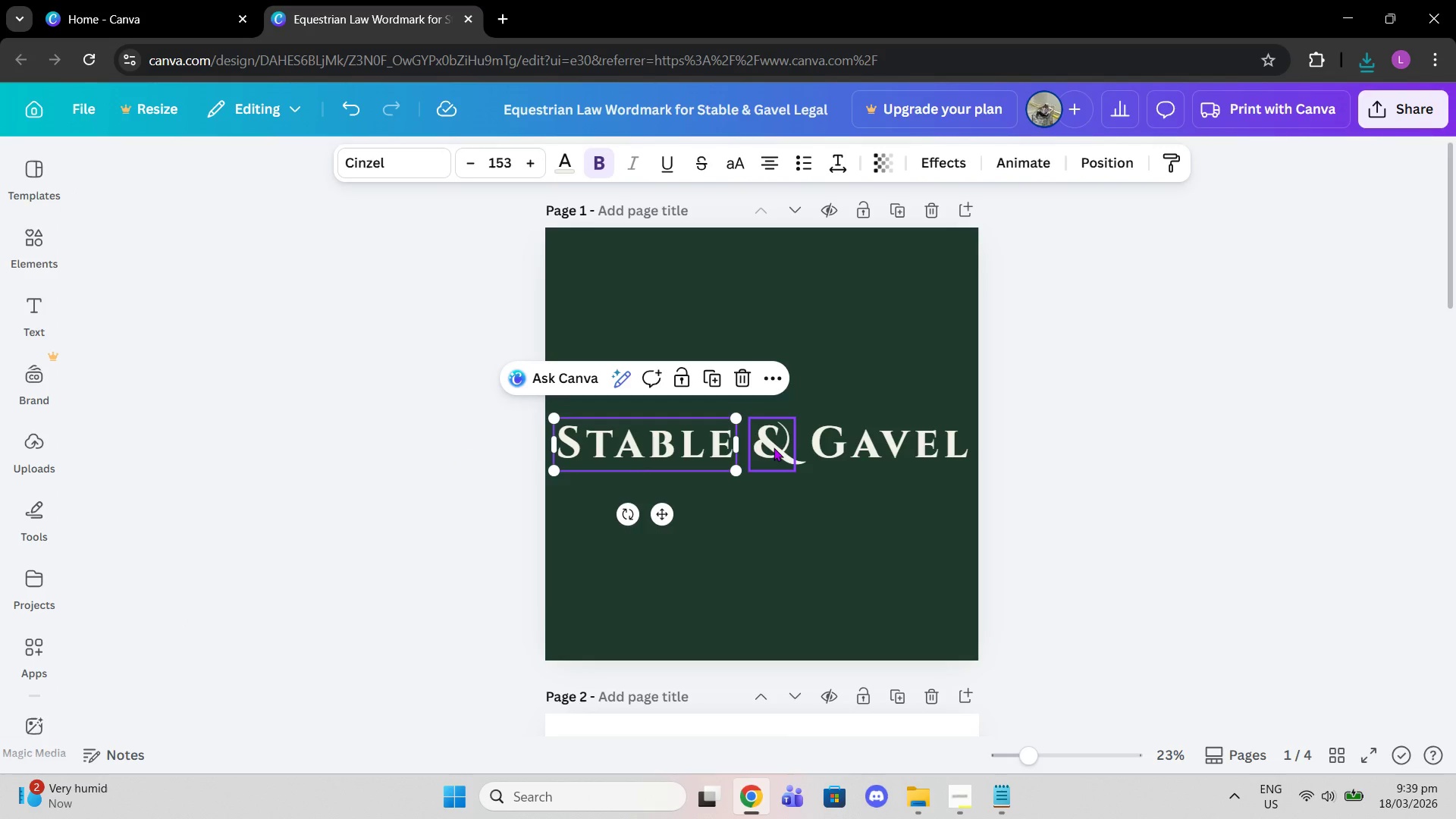 
left_click([774, 447])
 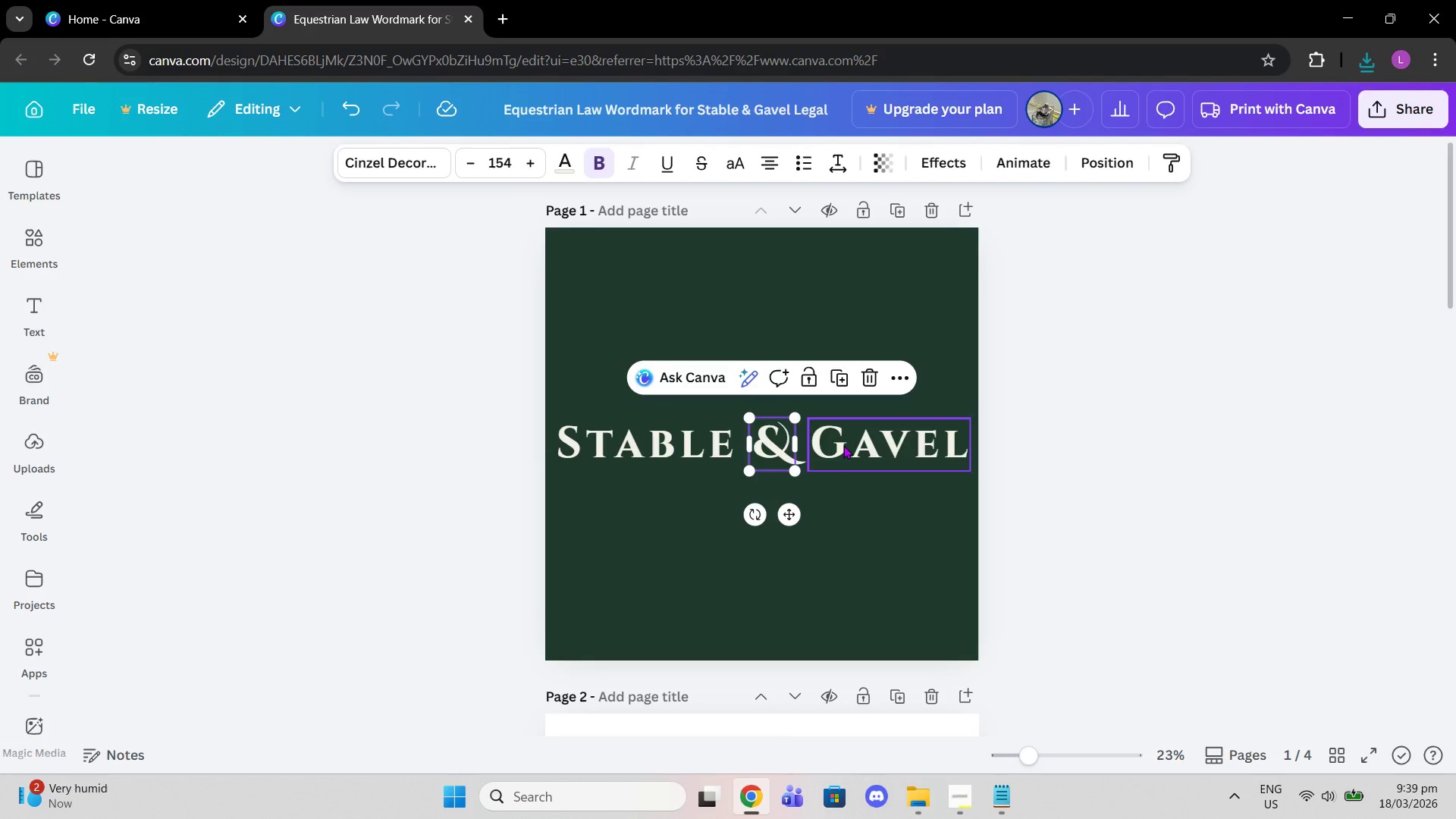 
left_click([843, 445])
 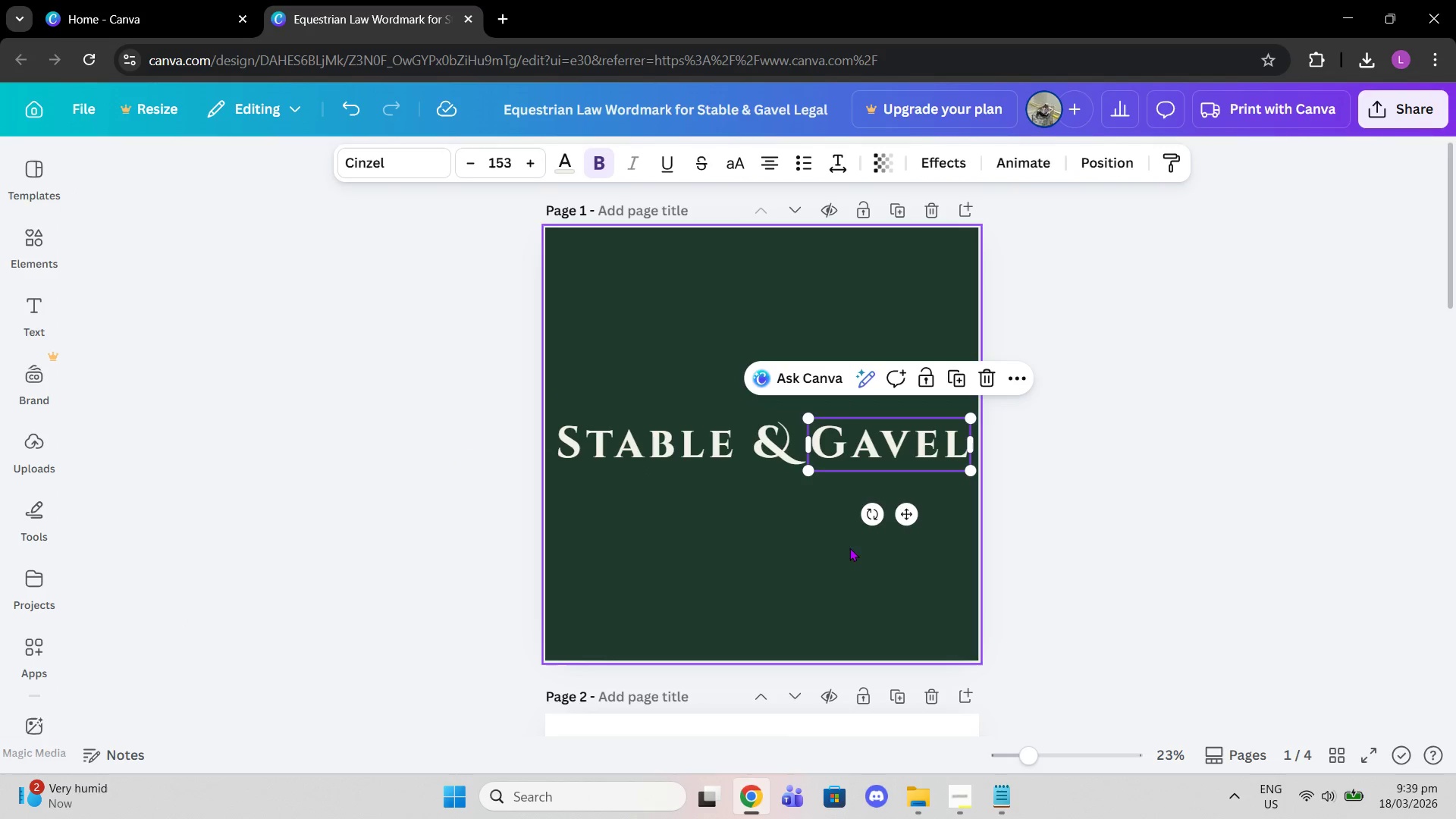 
left_click([828, 591])
 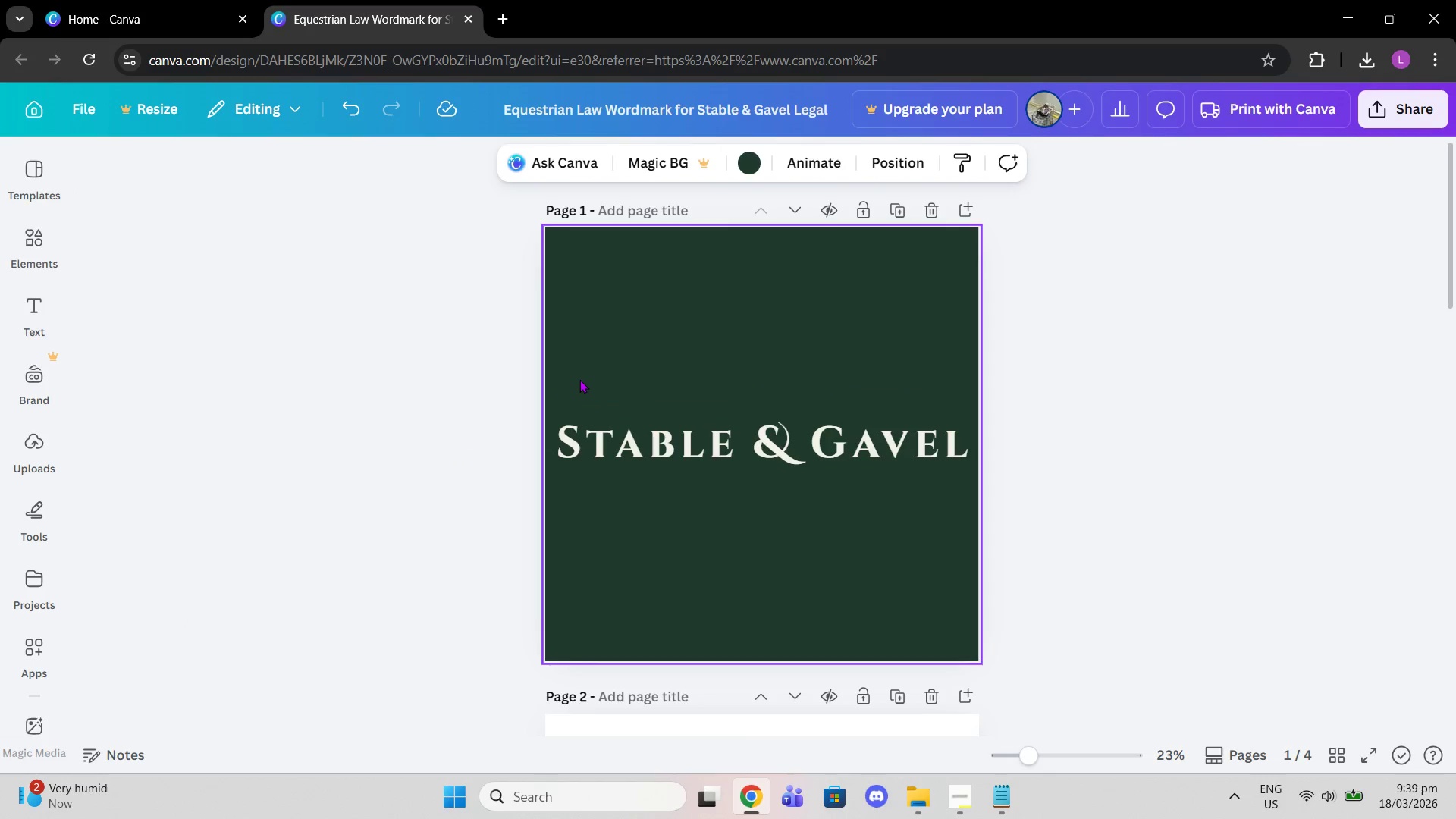 
left_click_drag(start_coordinate=[579, 378], to_coordinate=[709, 369])
 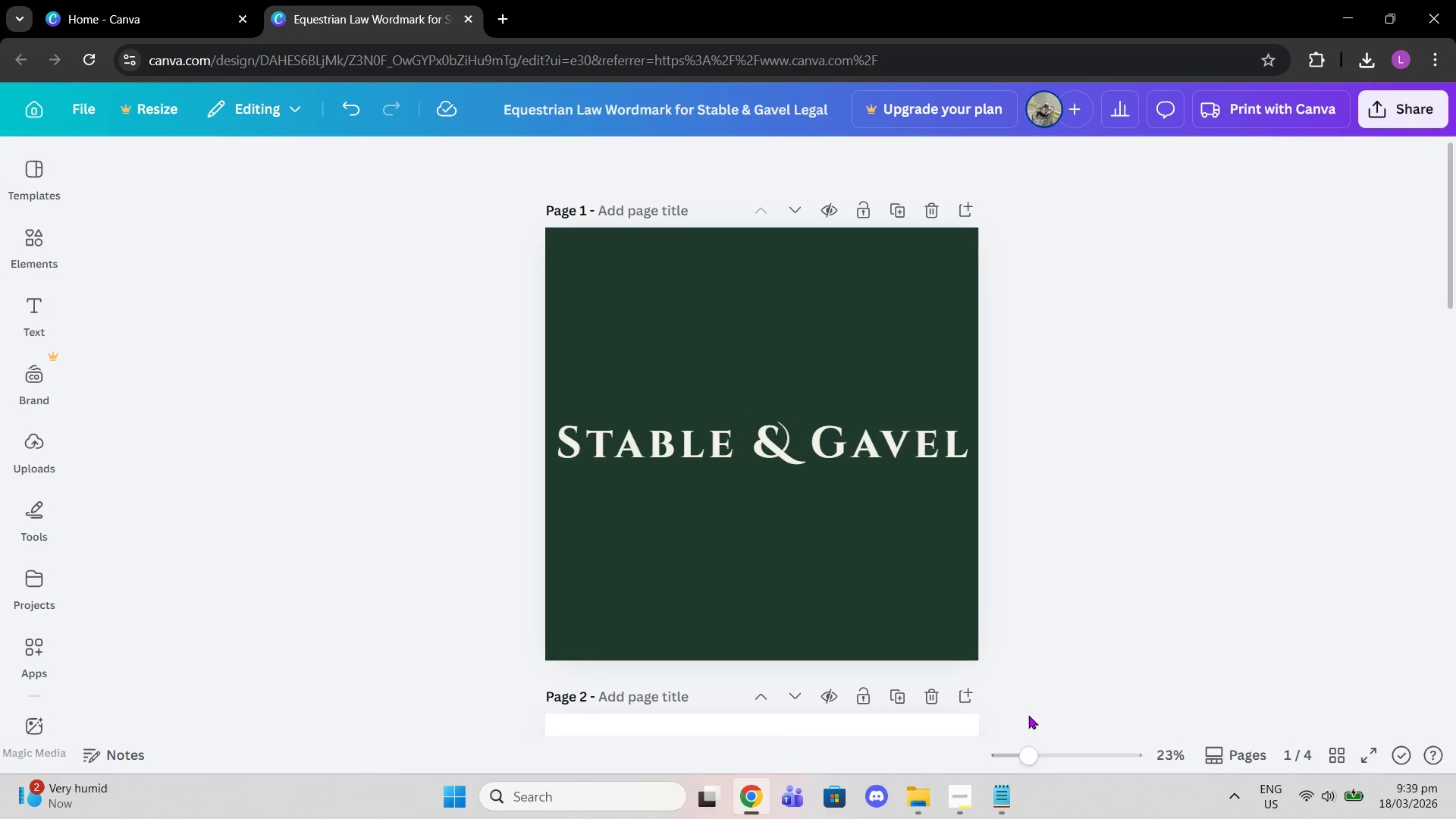 
left_click_drag(start_coordinate=[1031, 752], to_coordinate=[1037, 737])
 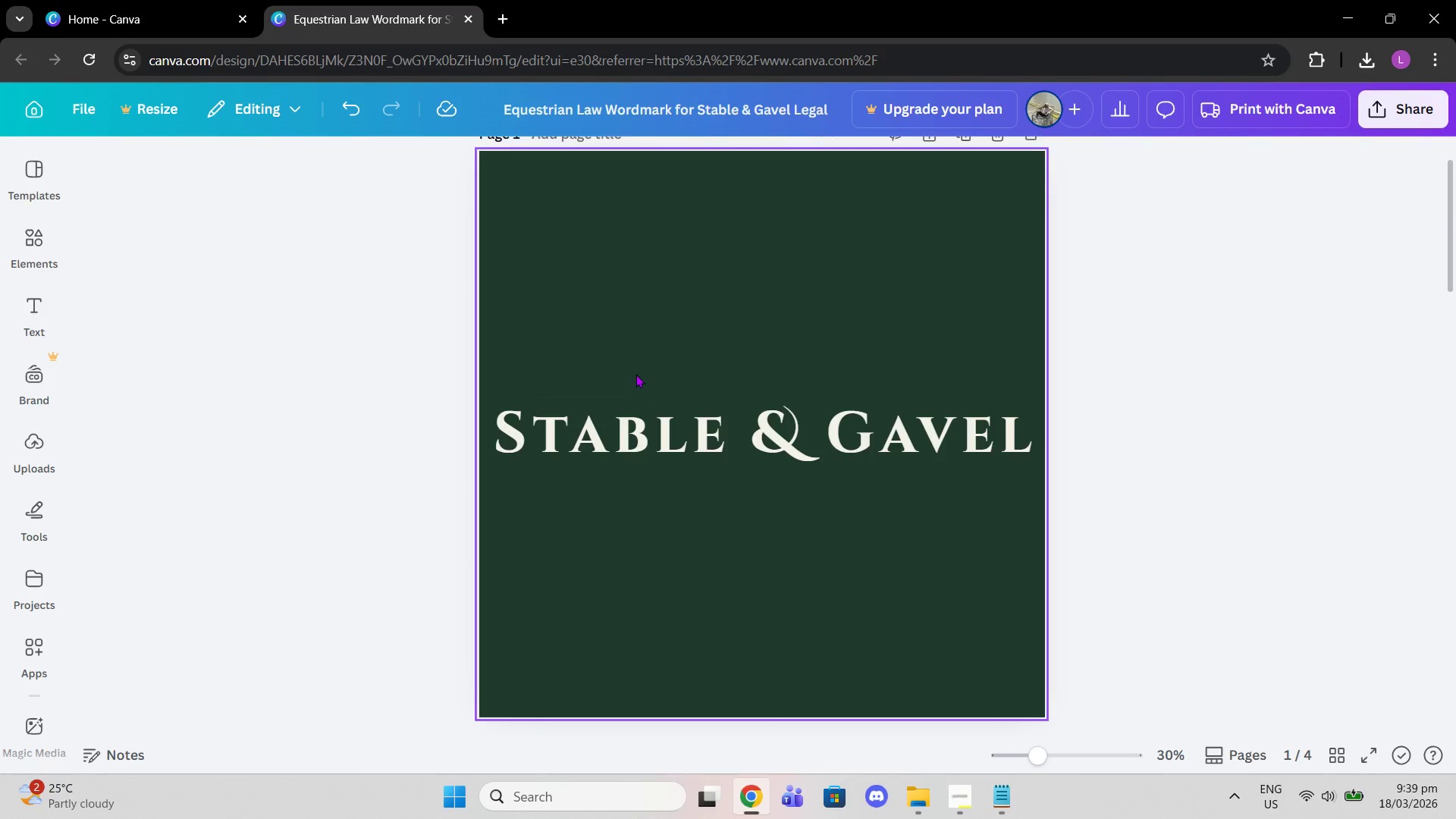 
left_click_drag(start_coordinate=[617, 358], to_coordinate=[854, 453])
 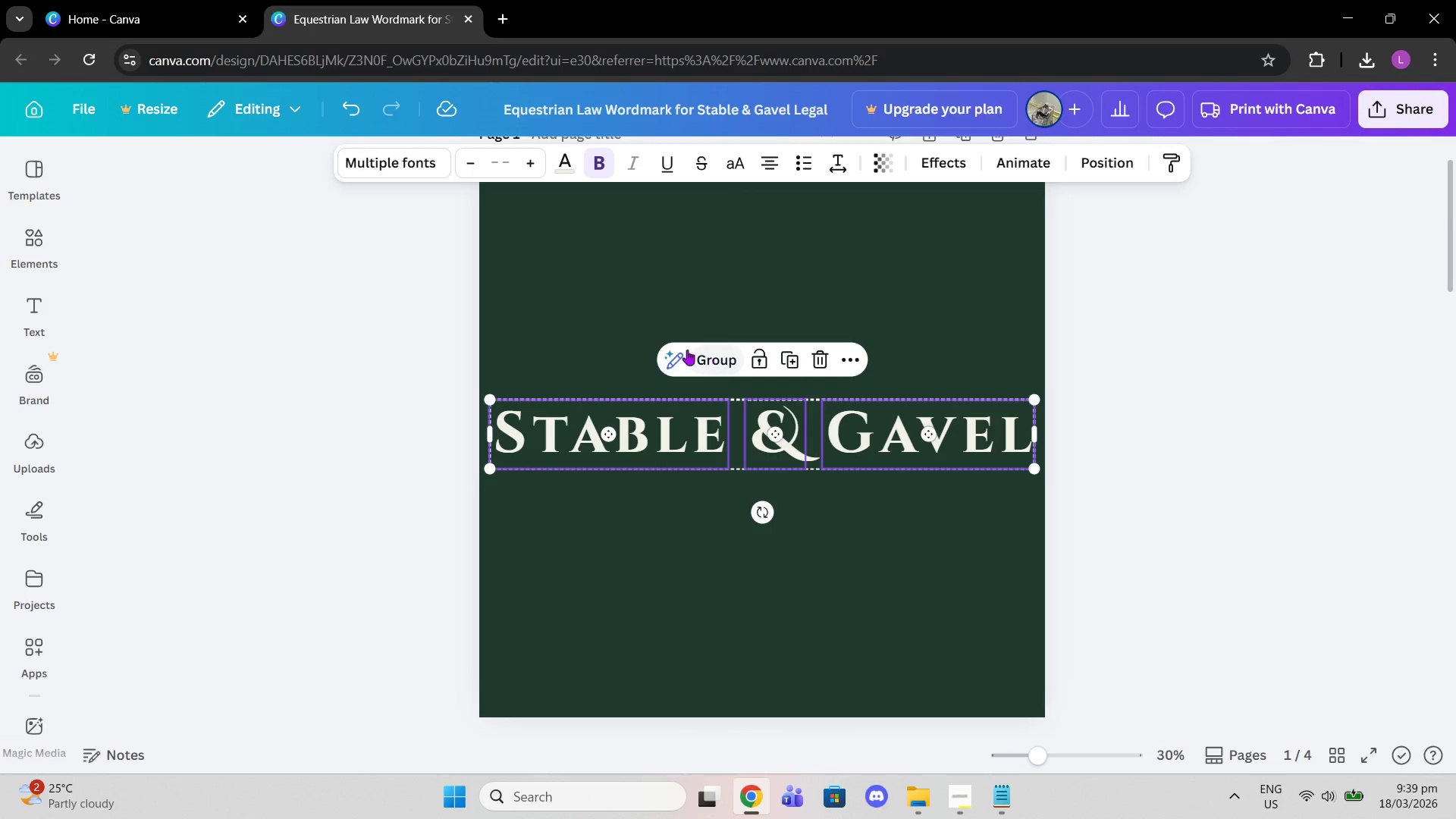 
left_click([637, 297])
 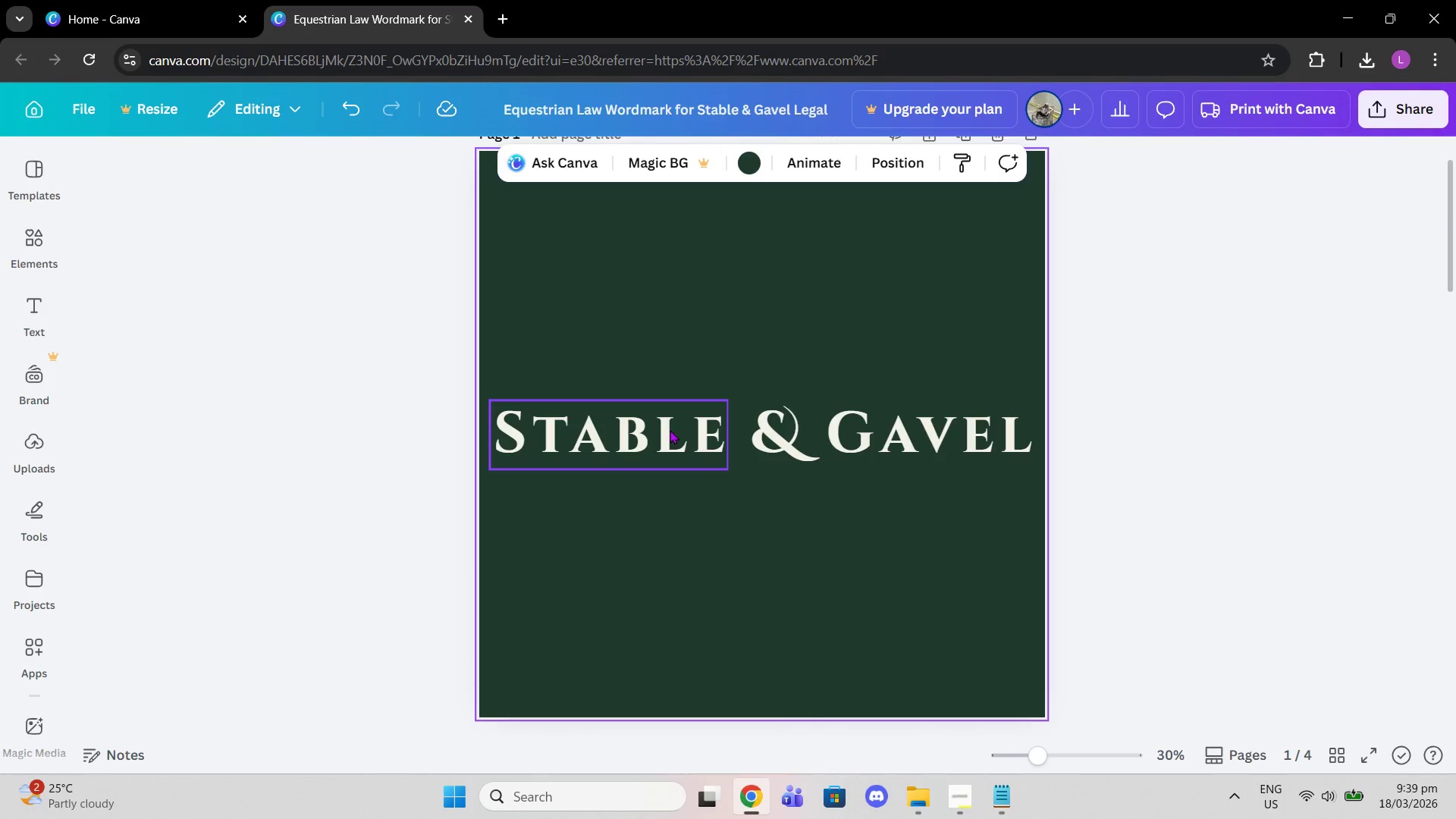 
left_click([670, 430])
 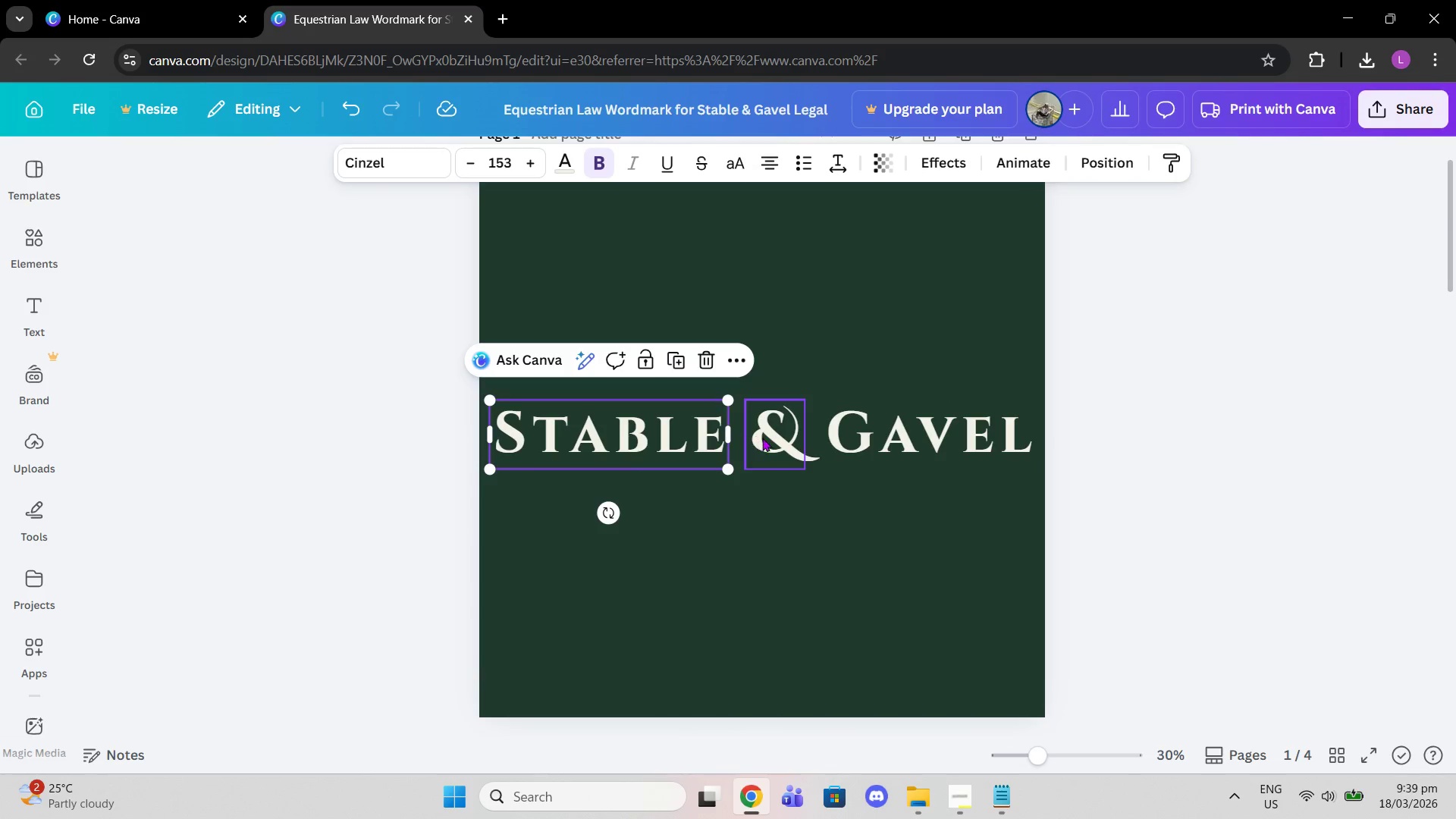 
left_click([770, 438])
 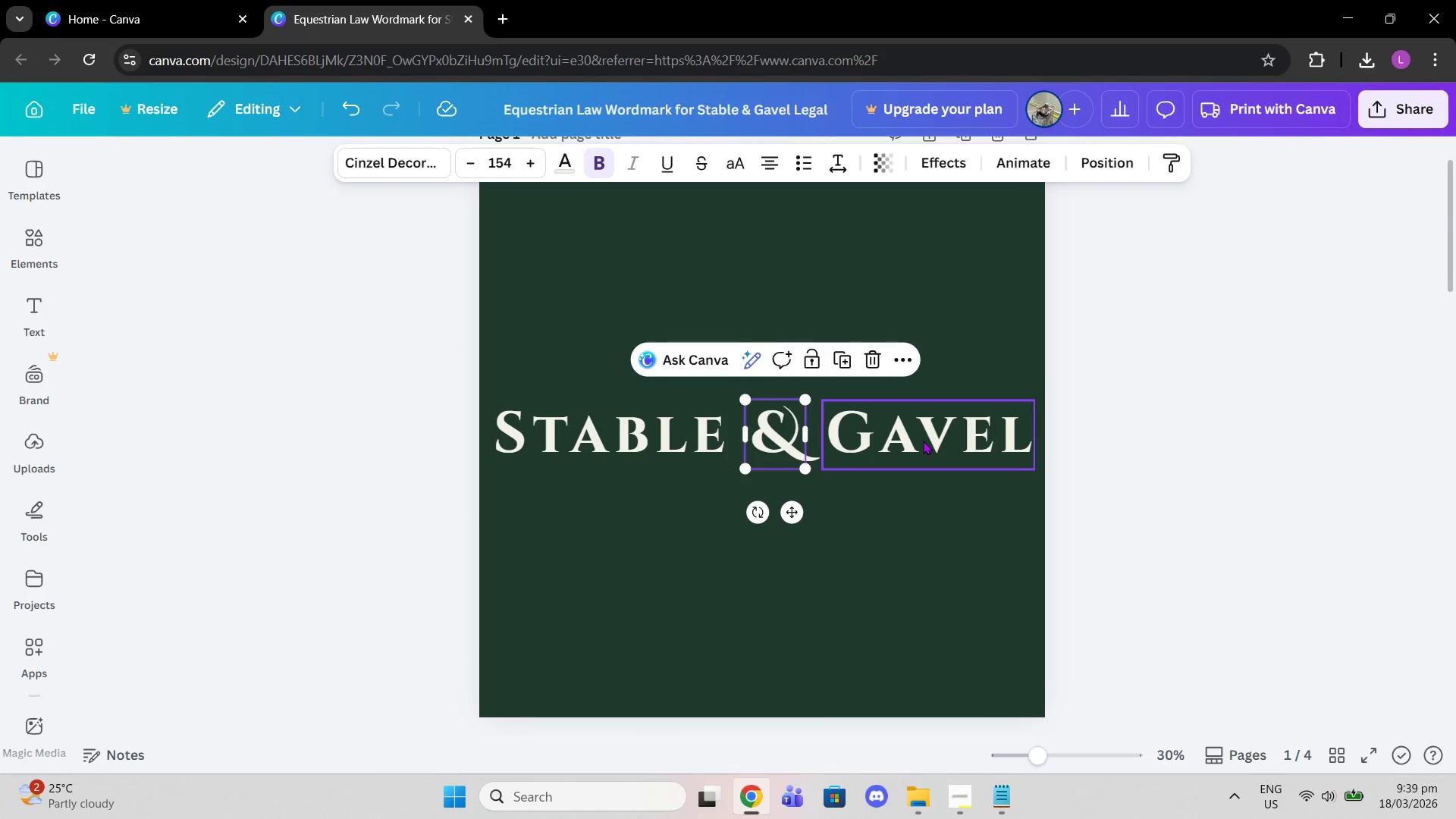 
left_click([923, 441])
 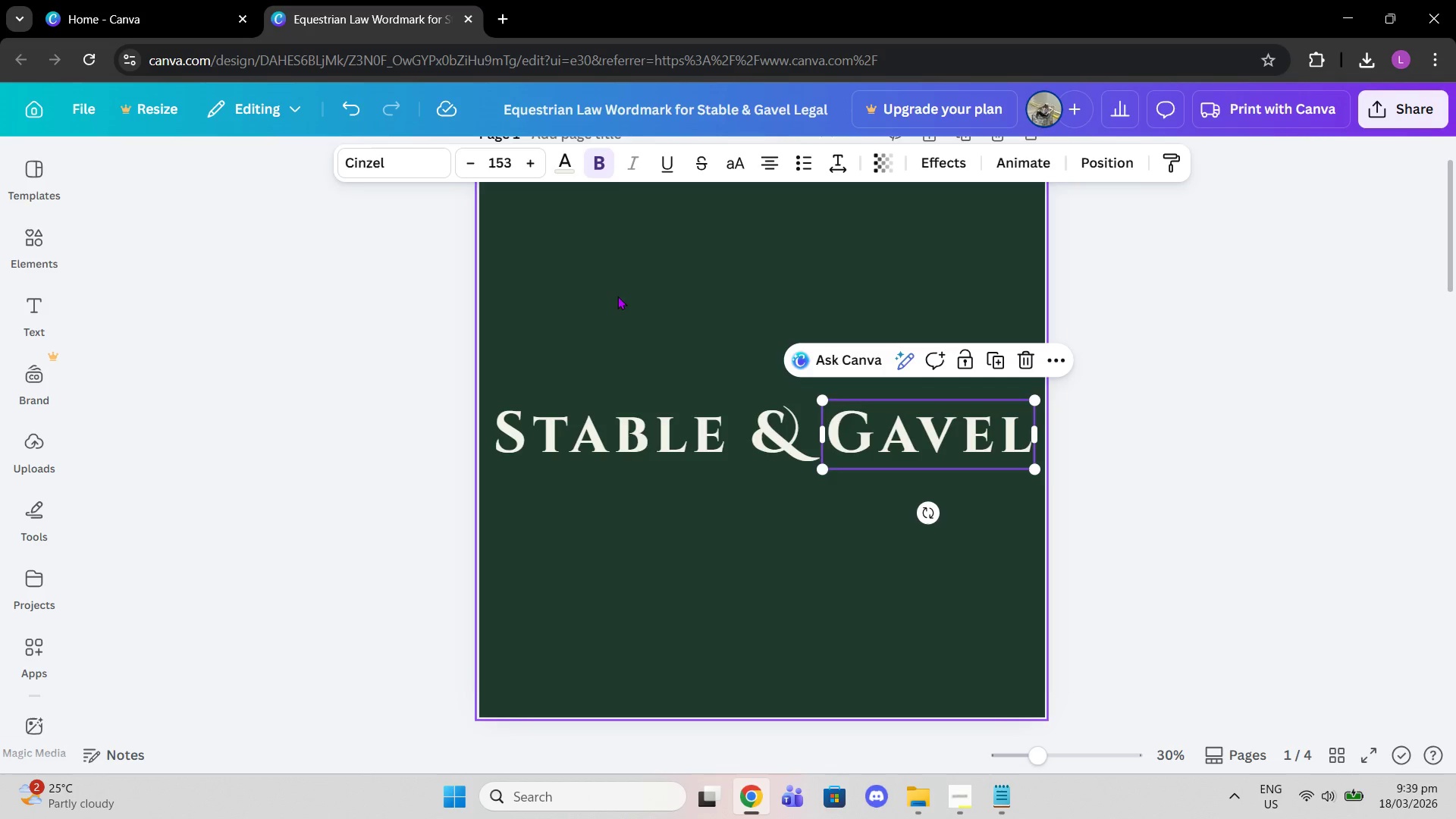 
left_click([595, 268])
 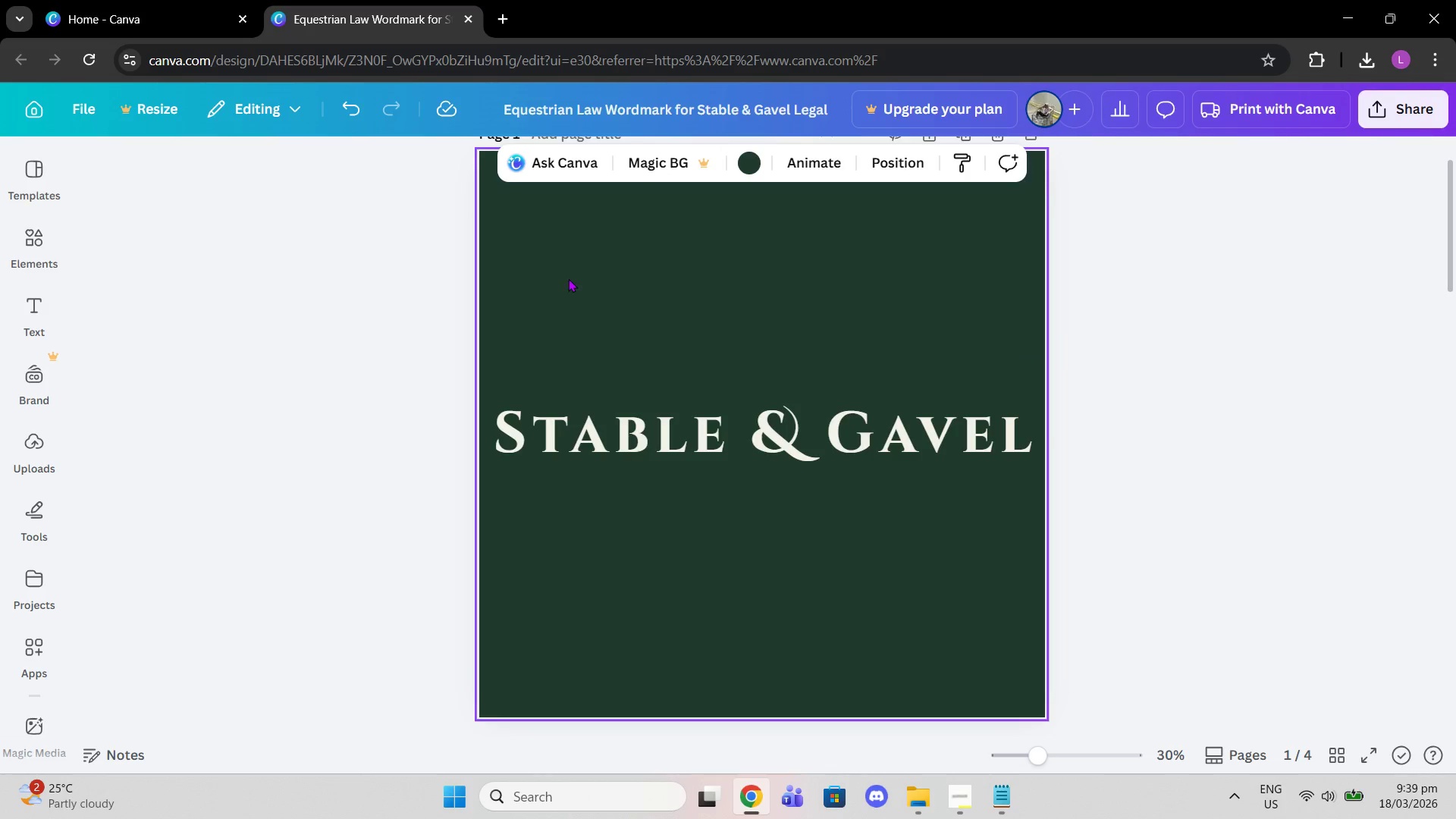 
left_click_drag(start_coordinate=[568, 279], to_coordinate=[893, 484])
 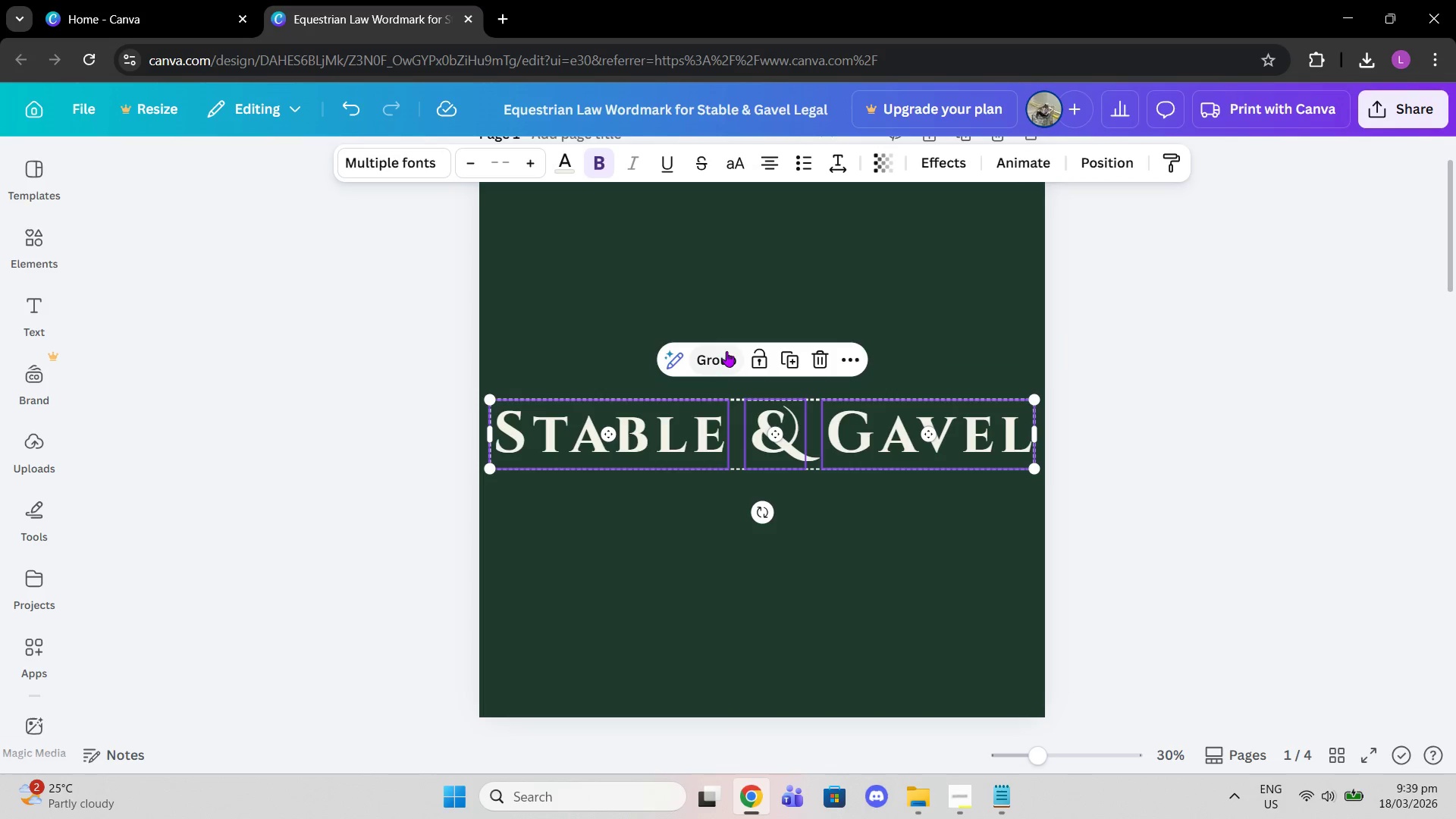 
left_click([726, 351])
 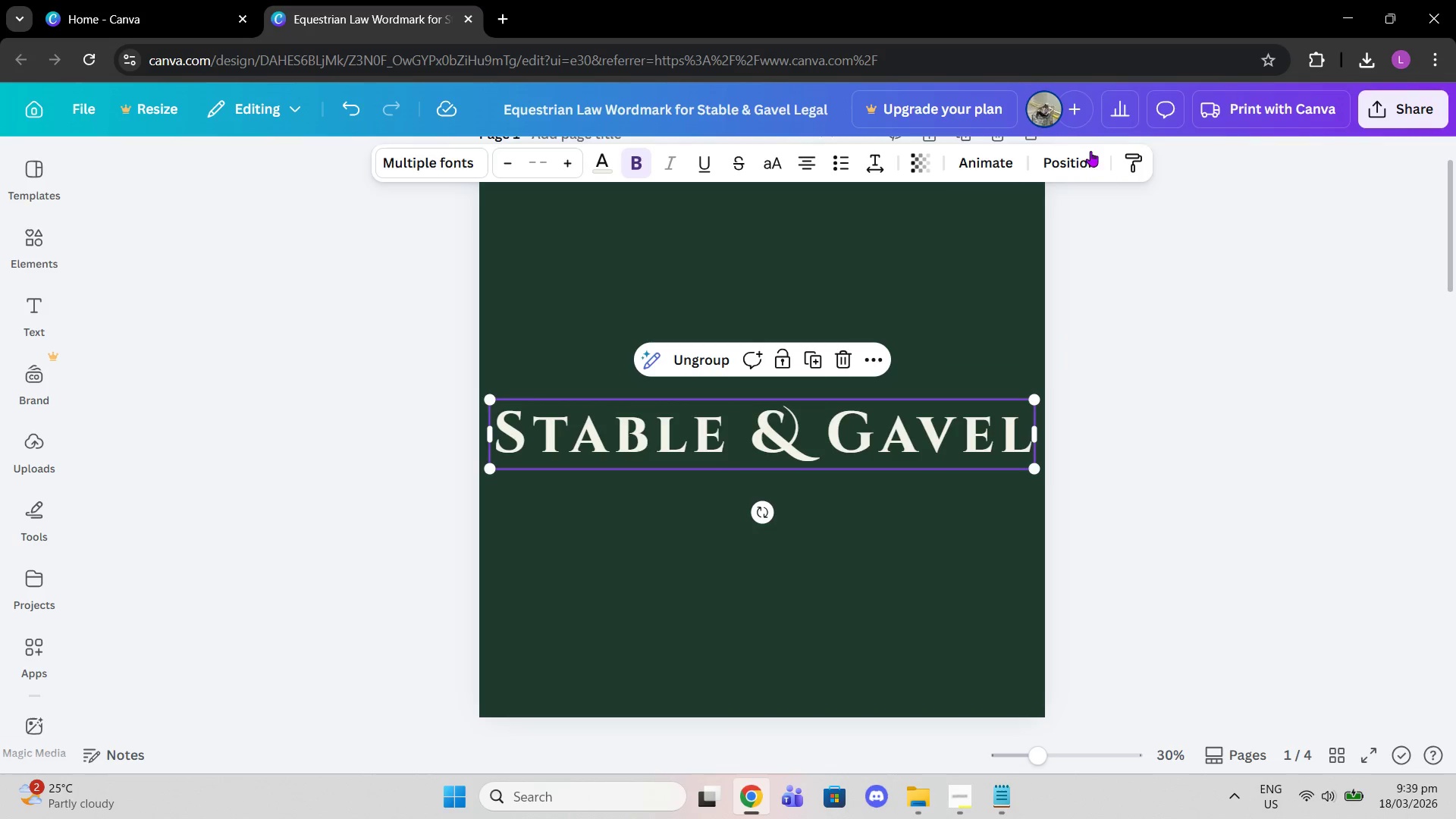 
left_click([1077, 165])
 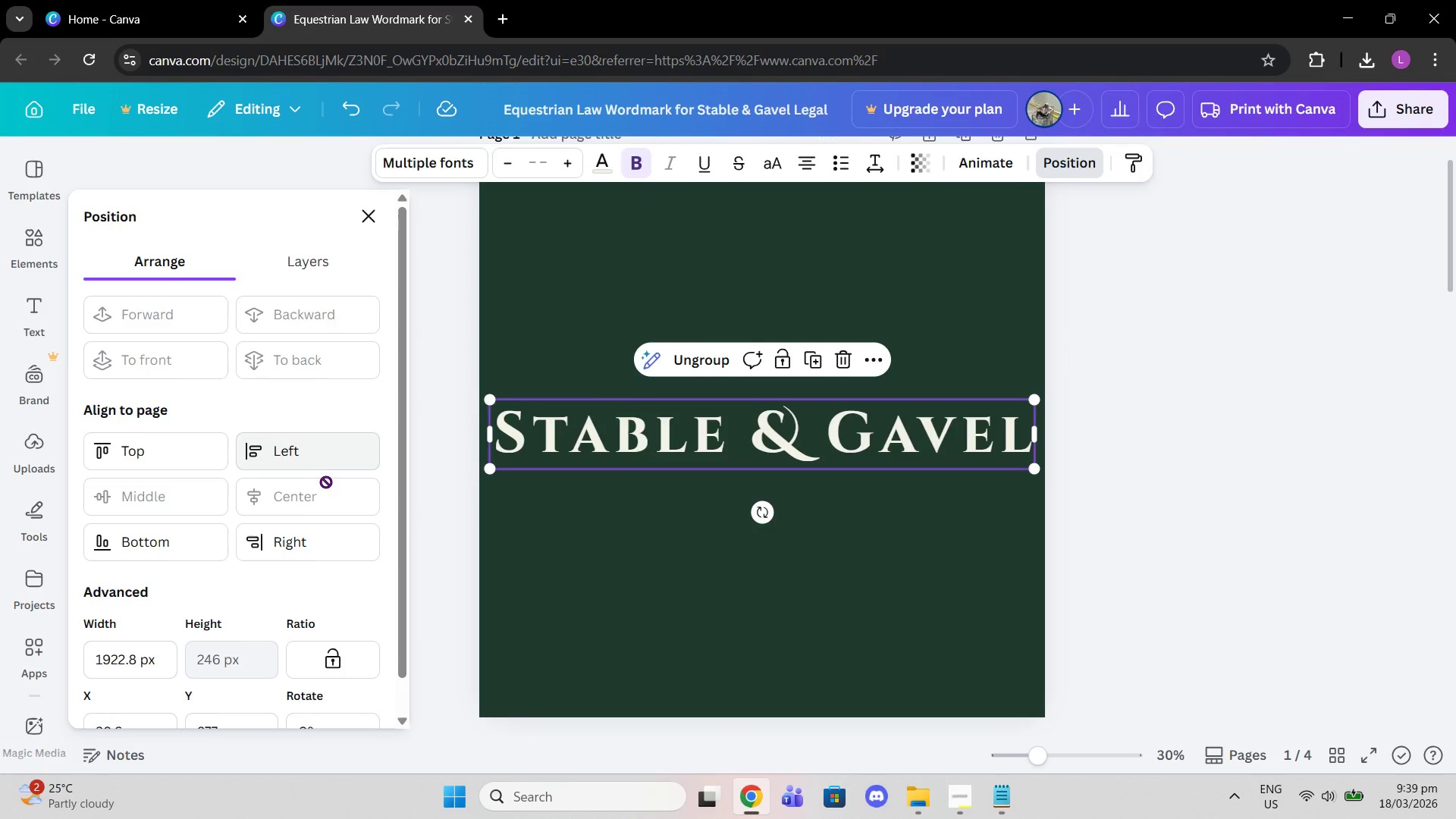 
left_click([297, 505])
 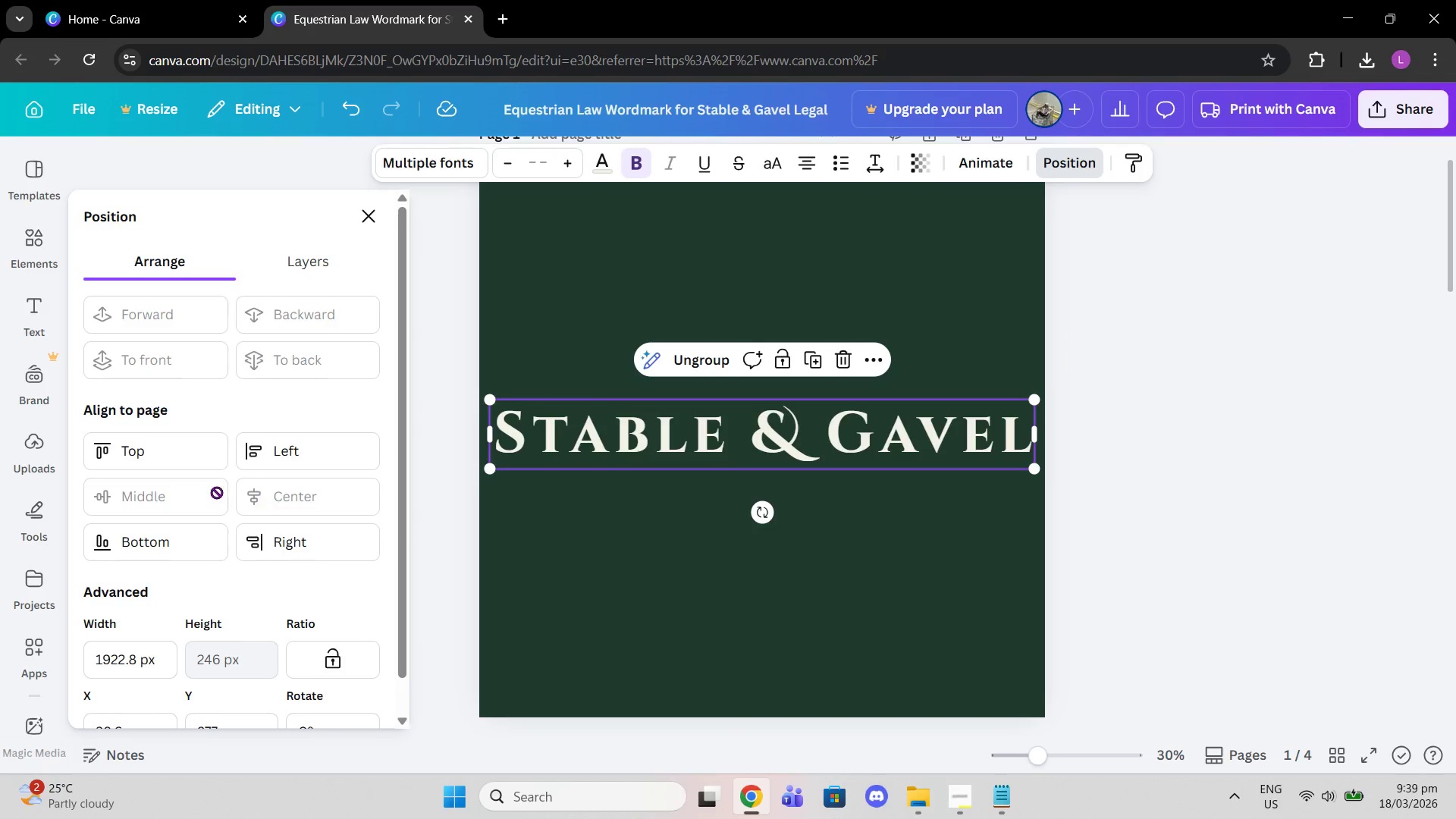 
left_click([215, 492])
 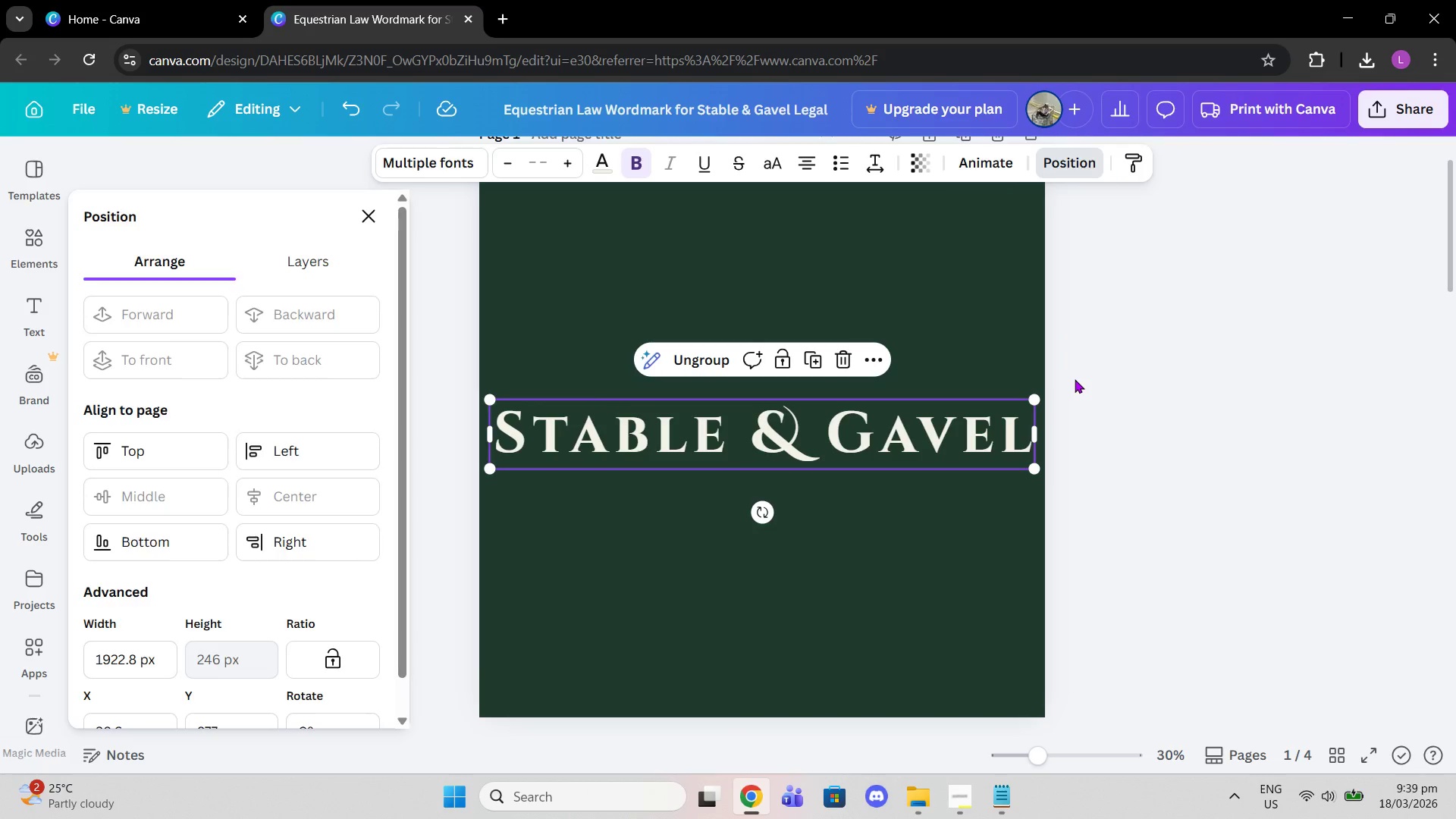 
double_click([1075, 379])
 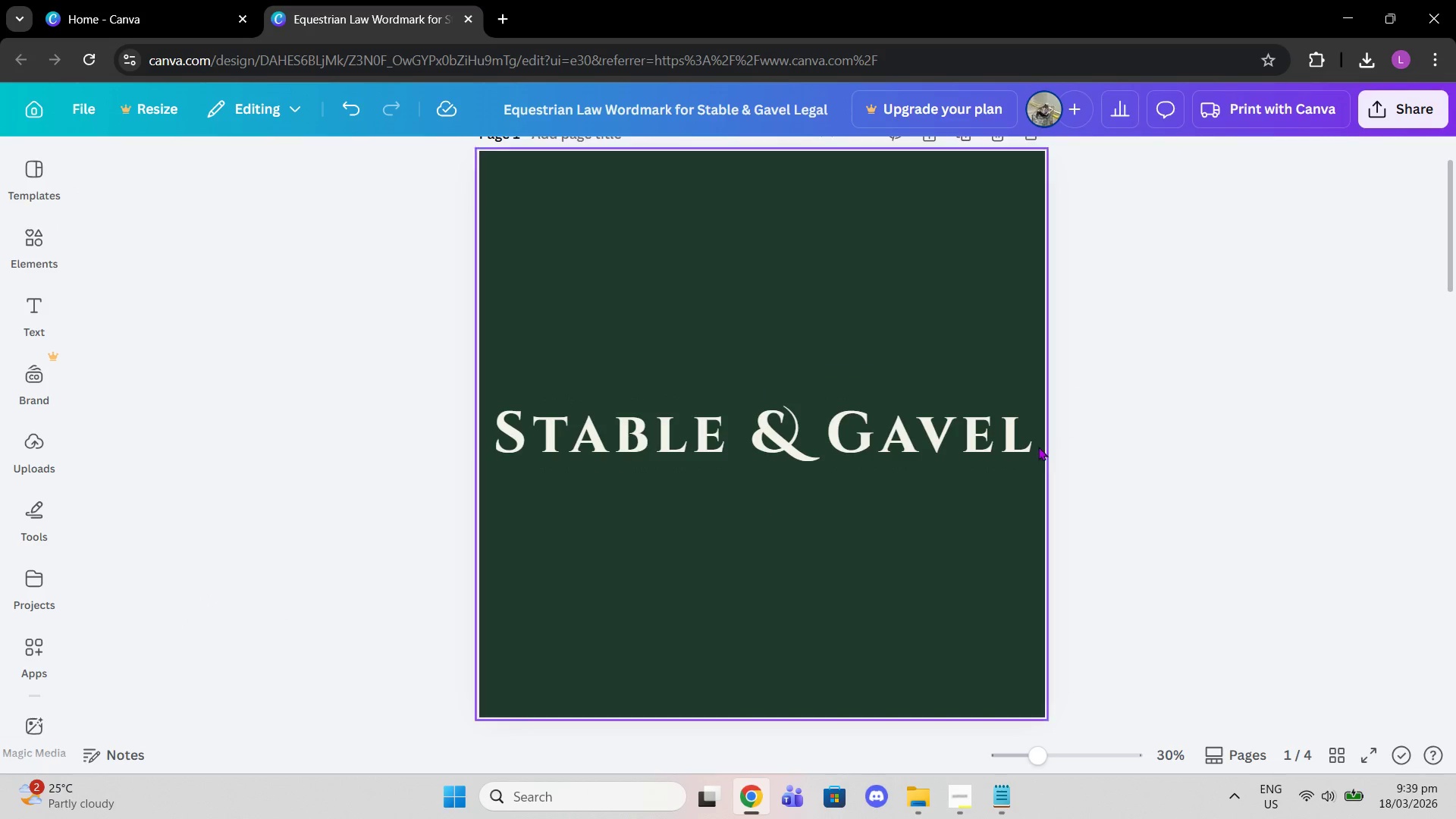 
scroll: coordinate [1006, 476], scroll_direction: down, amount: 4.0
 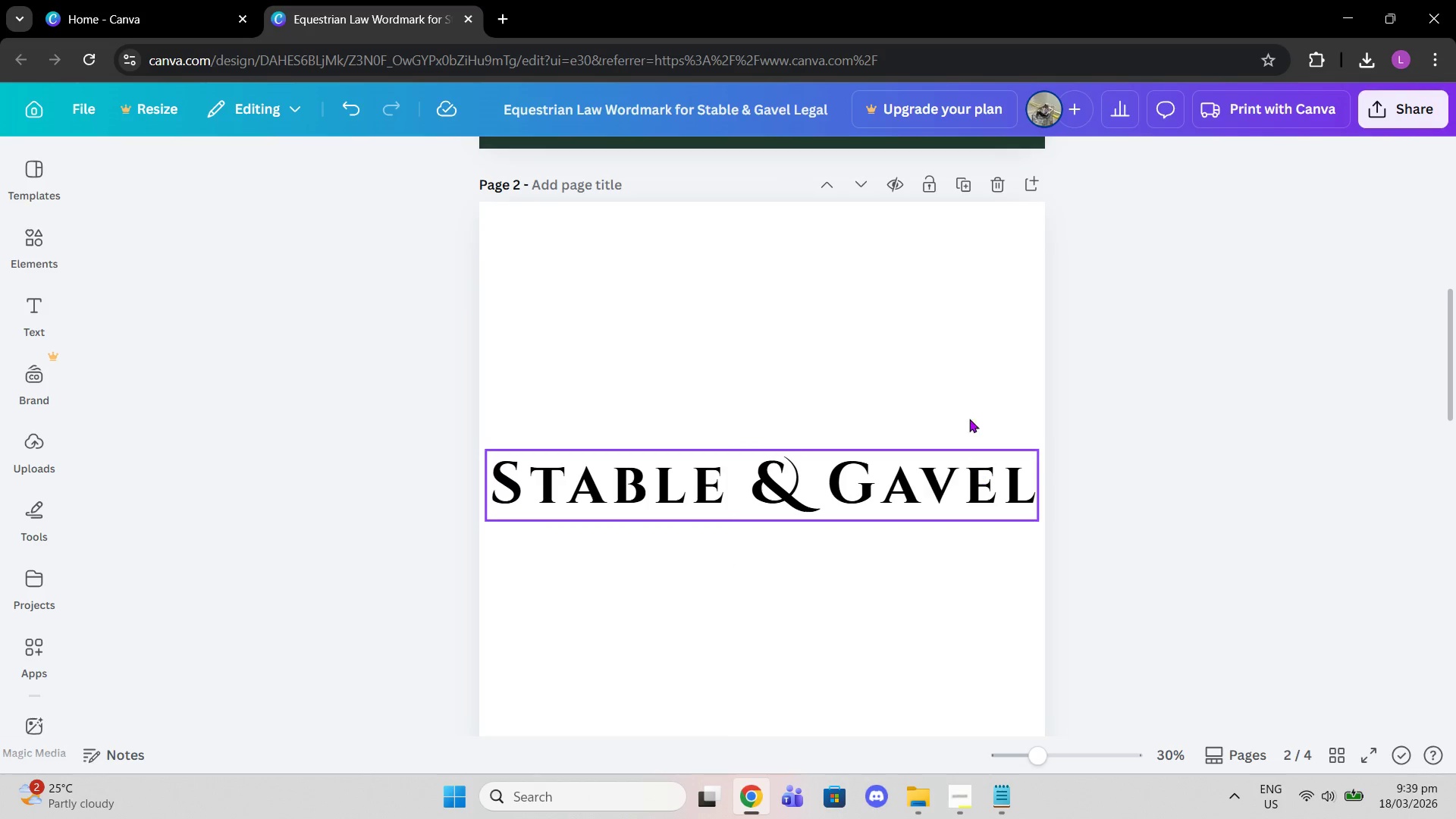 
scroll: coordinate [970, 384], scroll_direction: up, amount: 2.0
 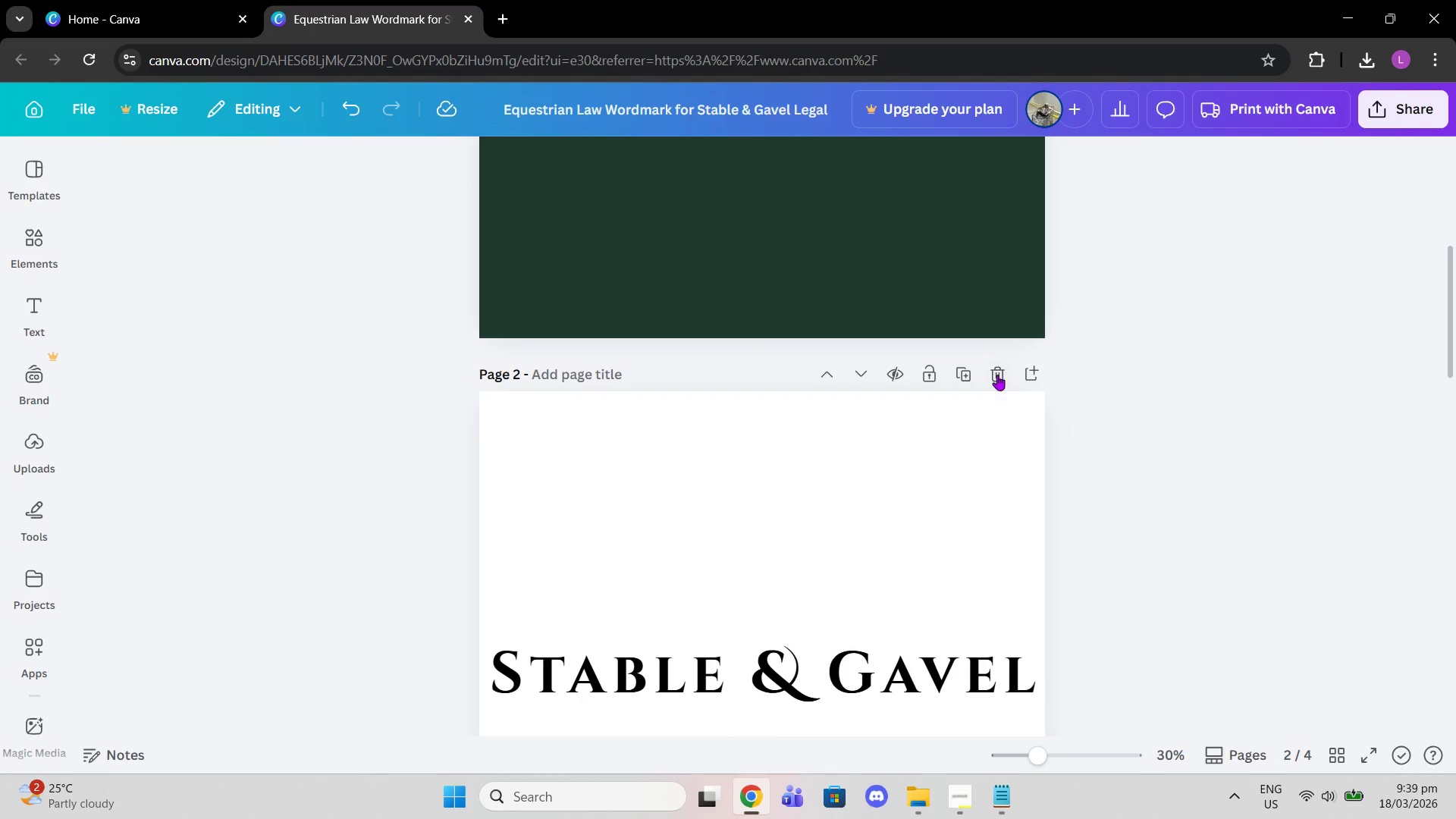 
left_click([997, 375])
 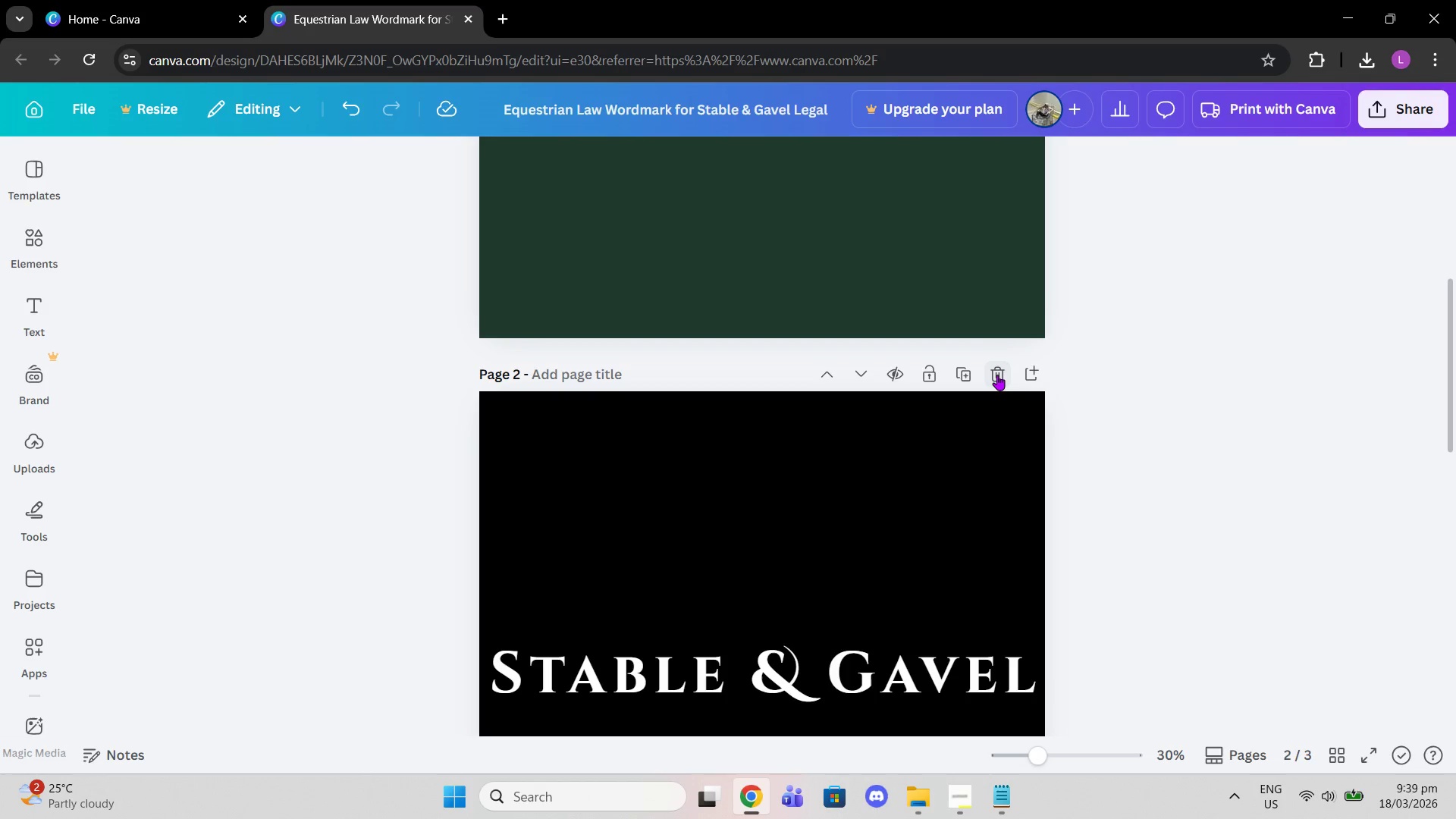 
left_click([997, 375])
 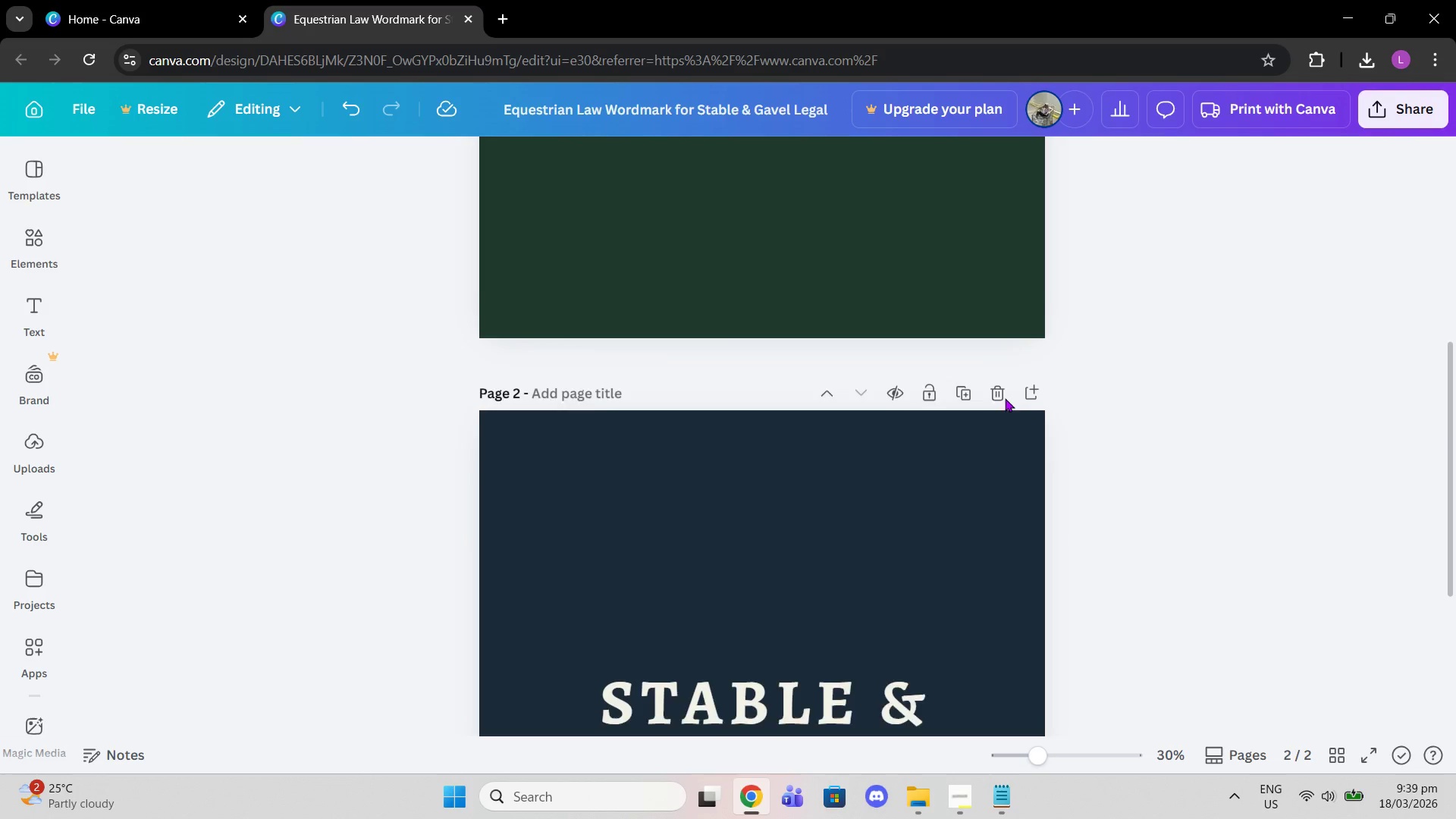 
scroll: coordinate [1007, 403], scroll_direction: up, amount: 6.0
 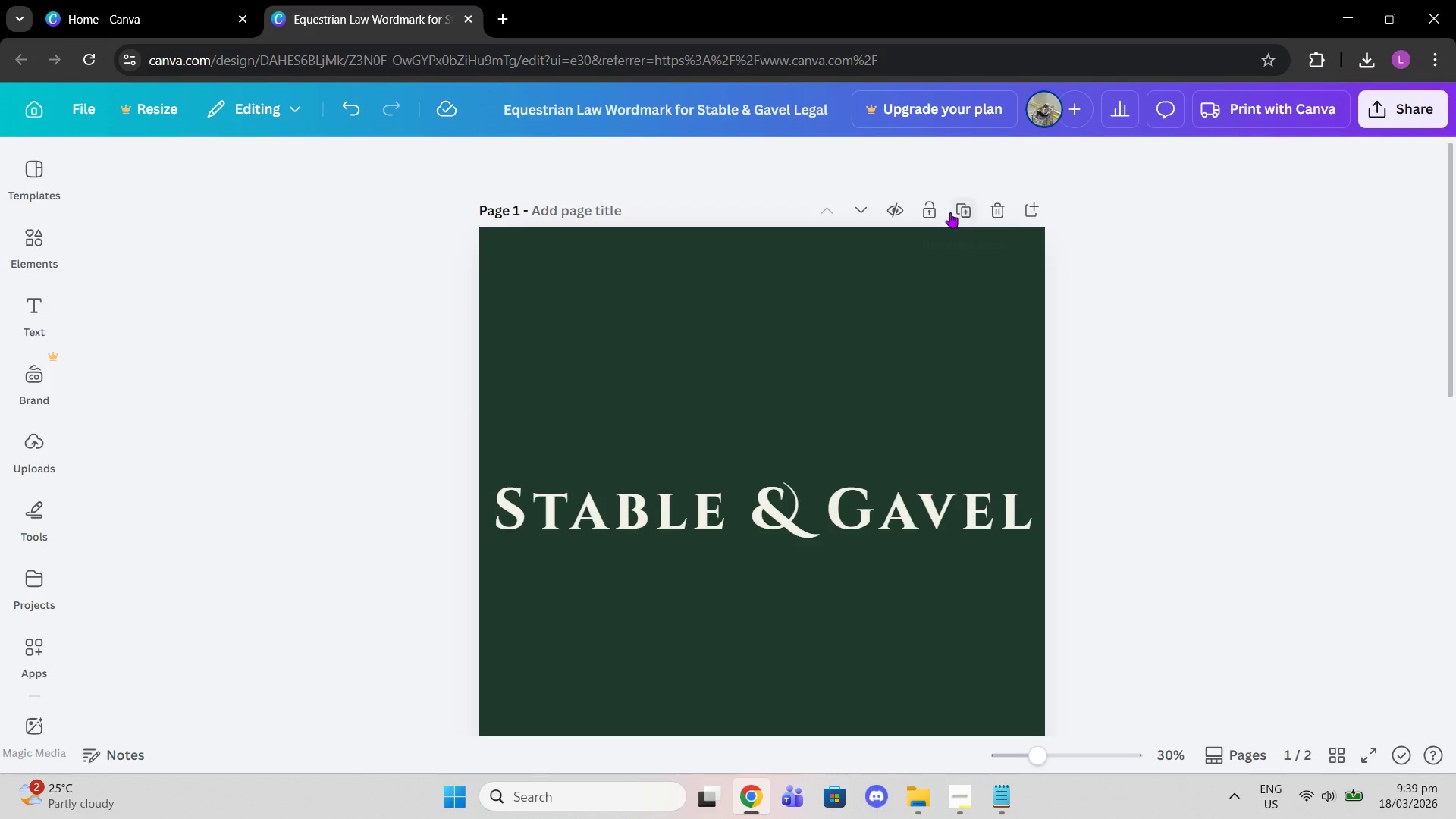 
left_click([968, 213])
 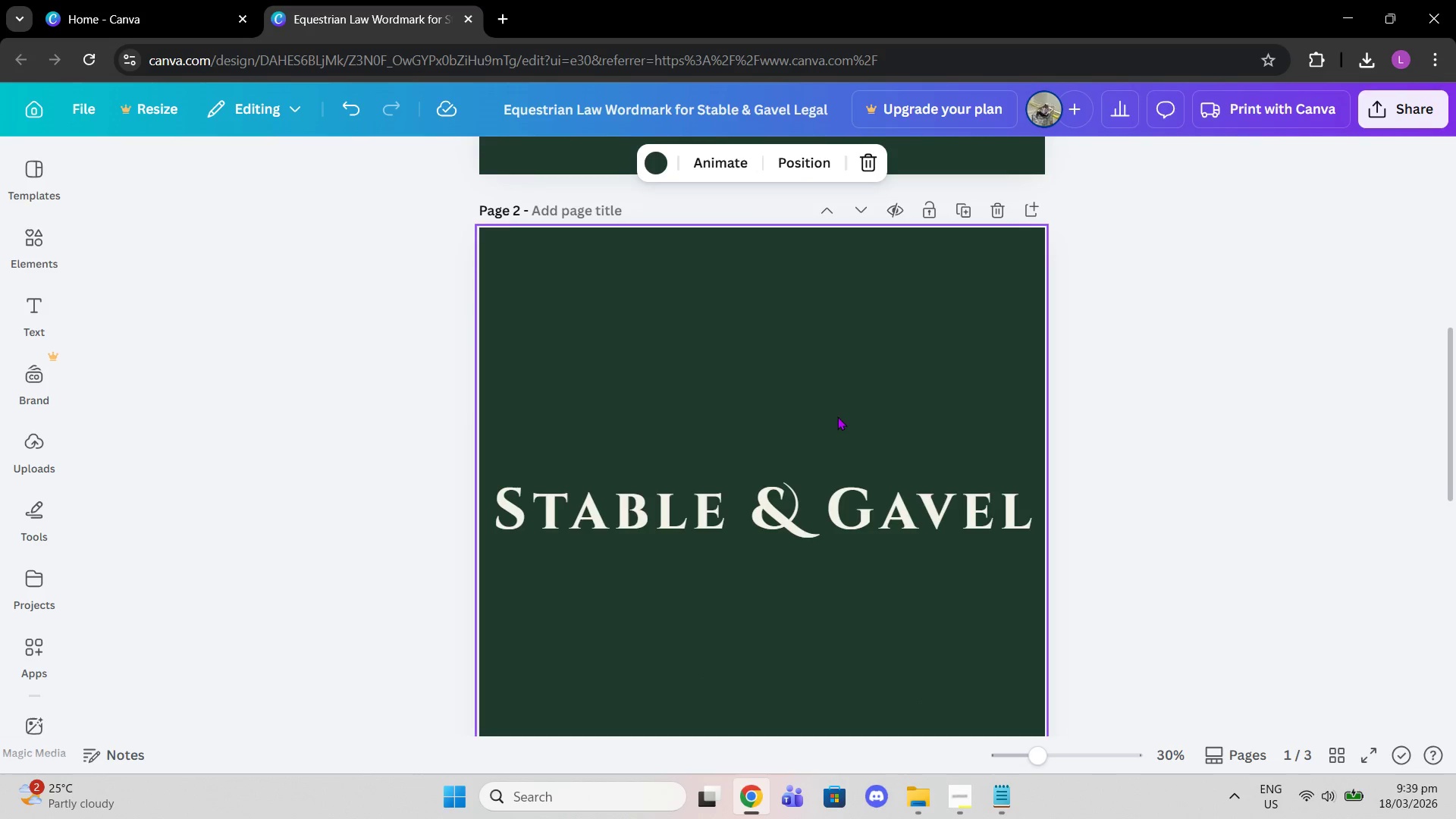 
left_click([607, 438])
 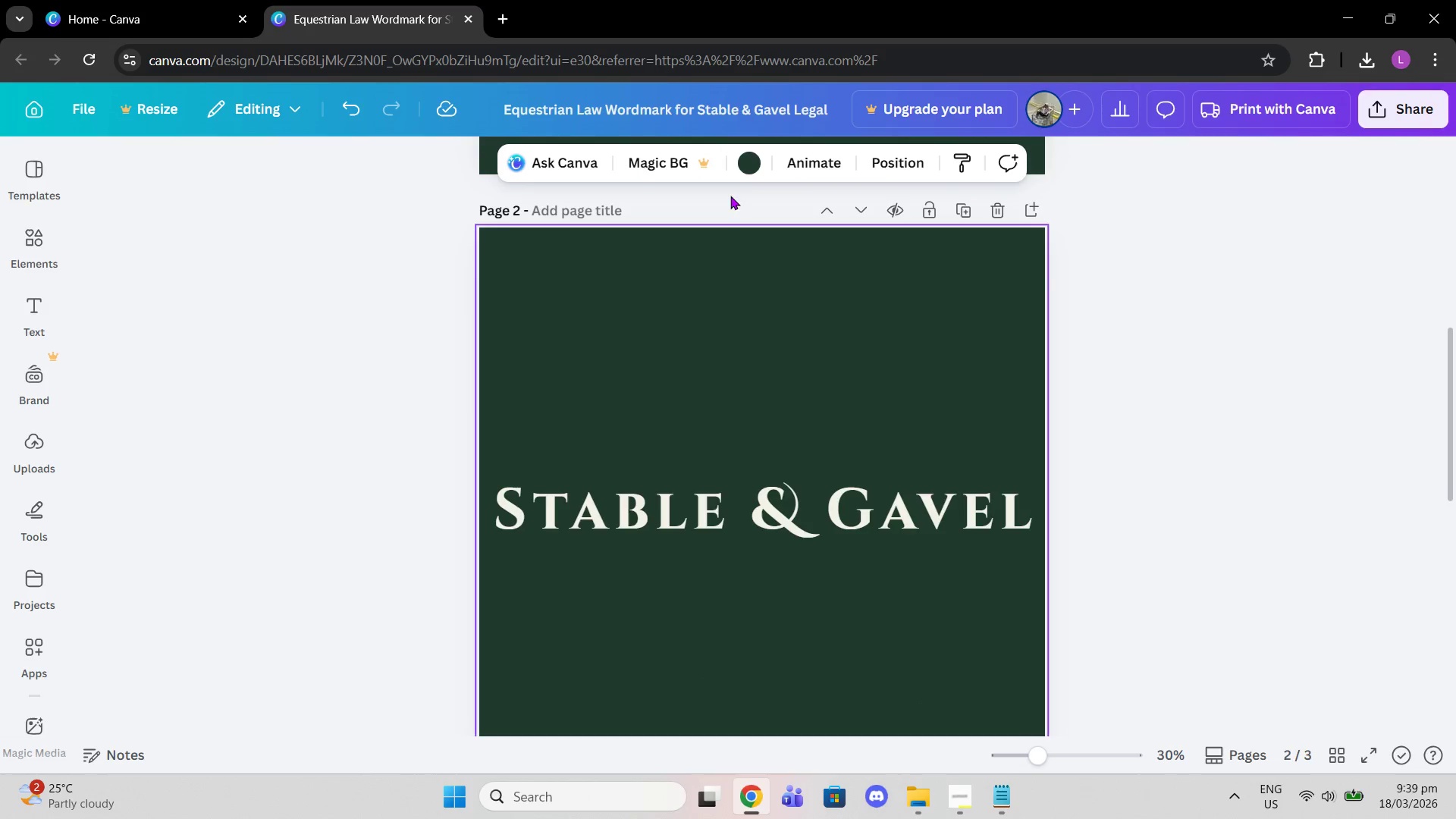 
left_click([745, 167])
 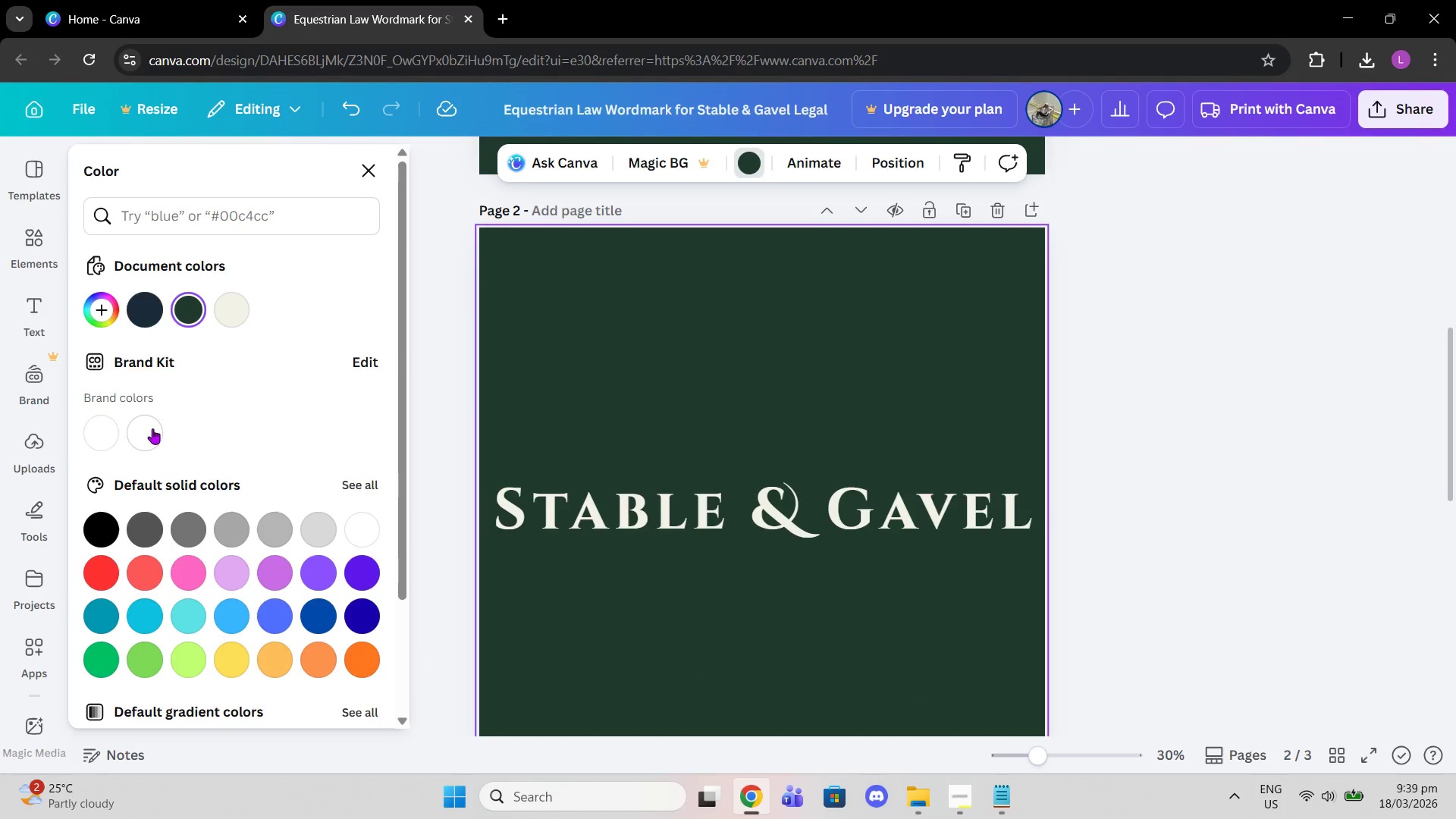 
left_click([114, 422])
 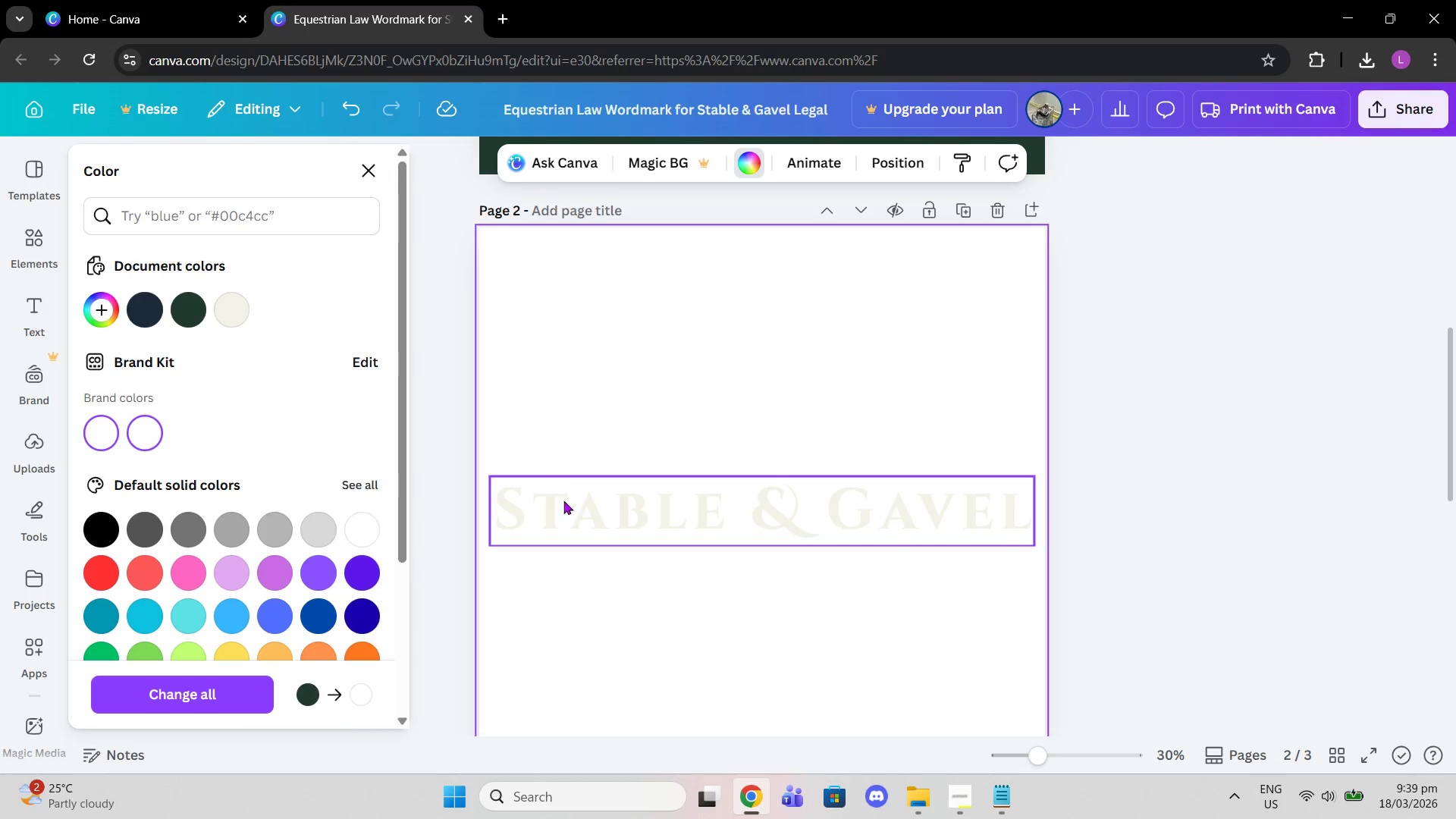 
left_click([563, 510])
 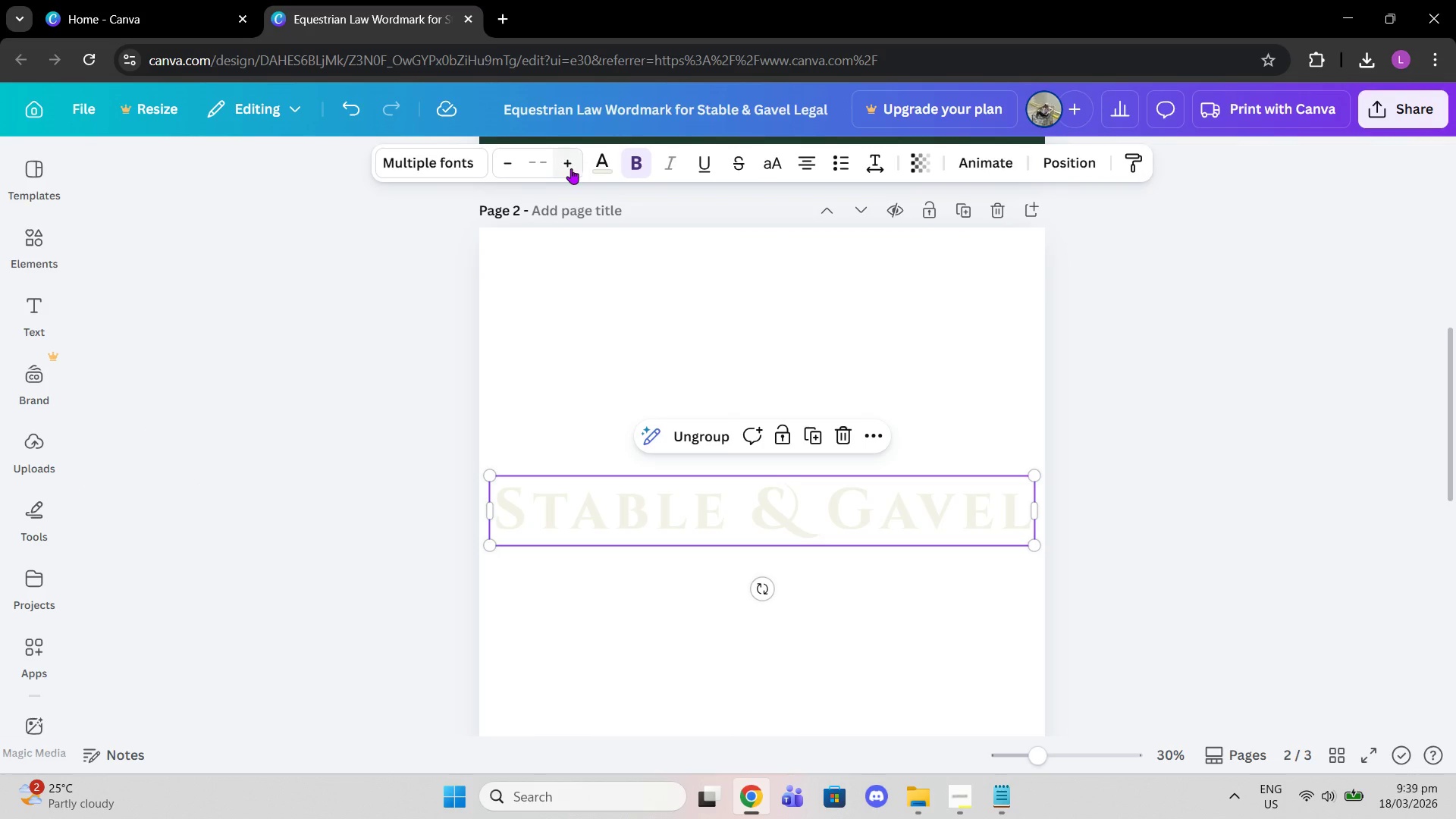 
left_click([592, 168])
 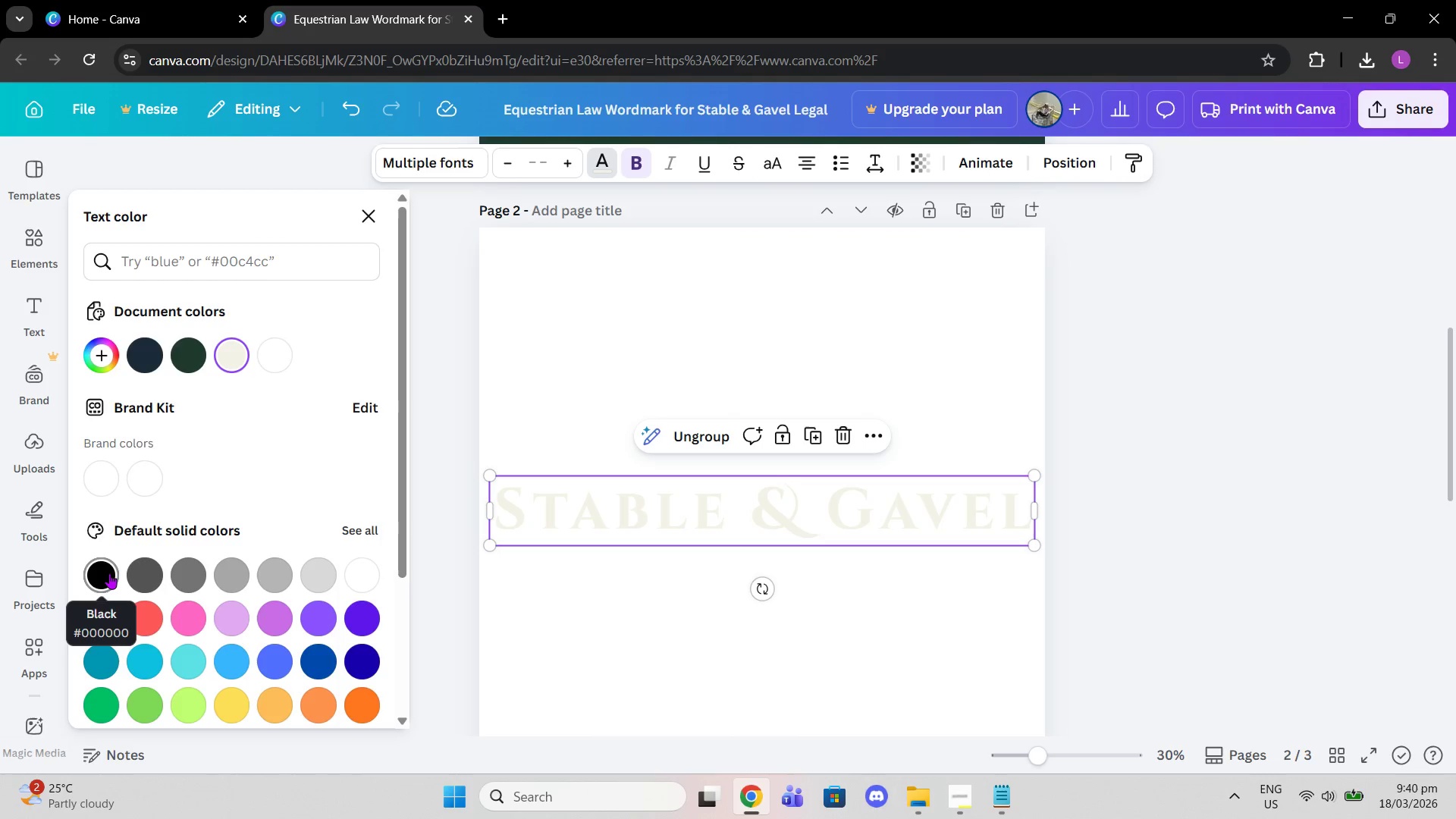 
left_click([109, 573])
 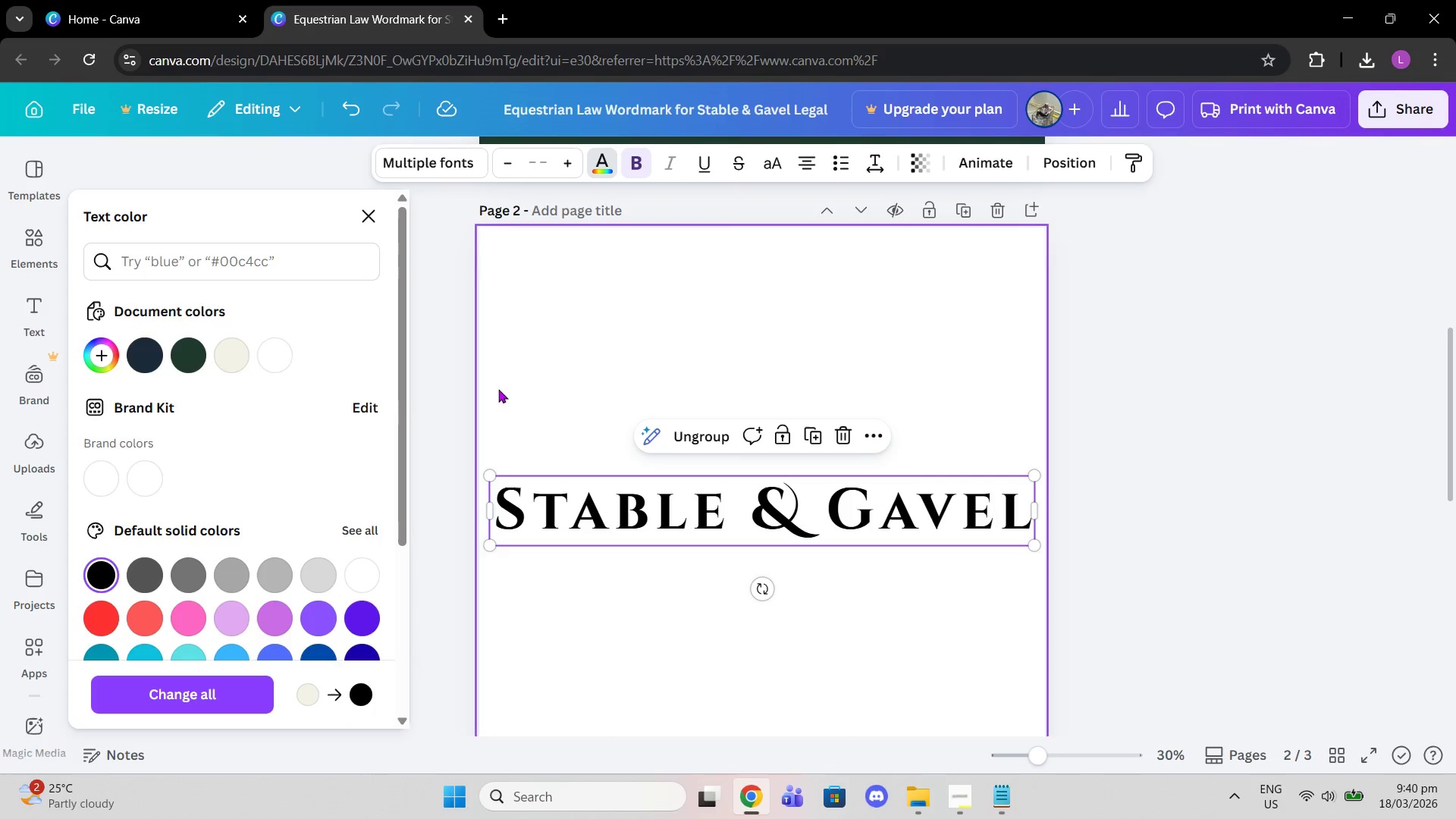 
double_click([447, 375])
 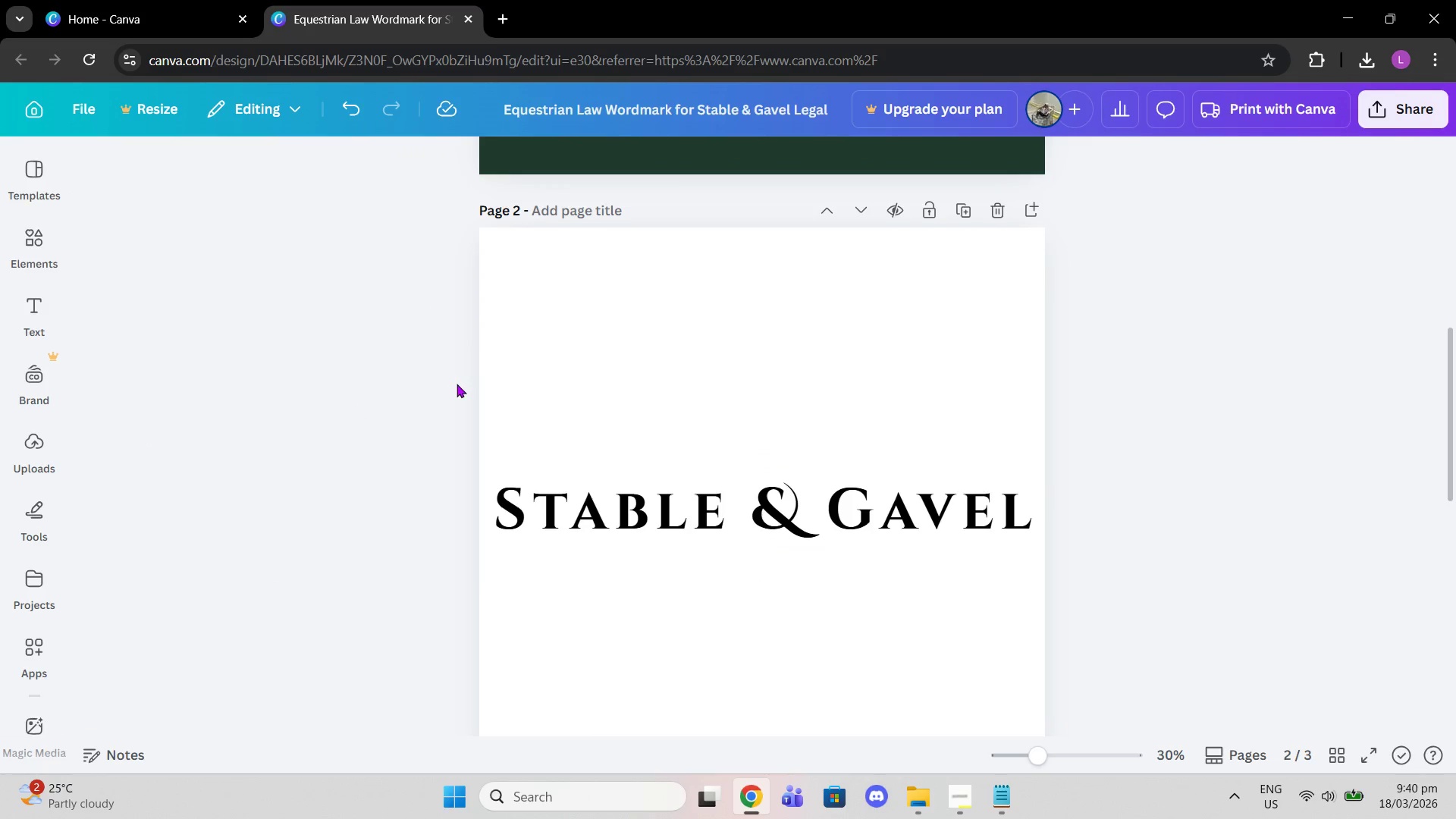 
scroll: coordinate [457, 384], scroll_direction: up, amount: 4.0
 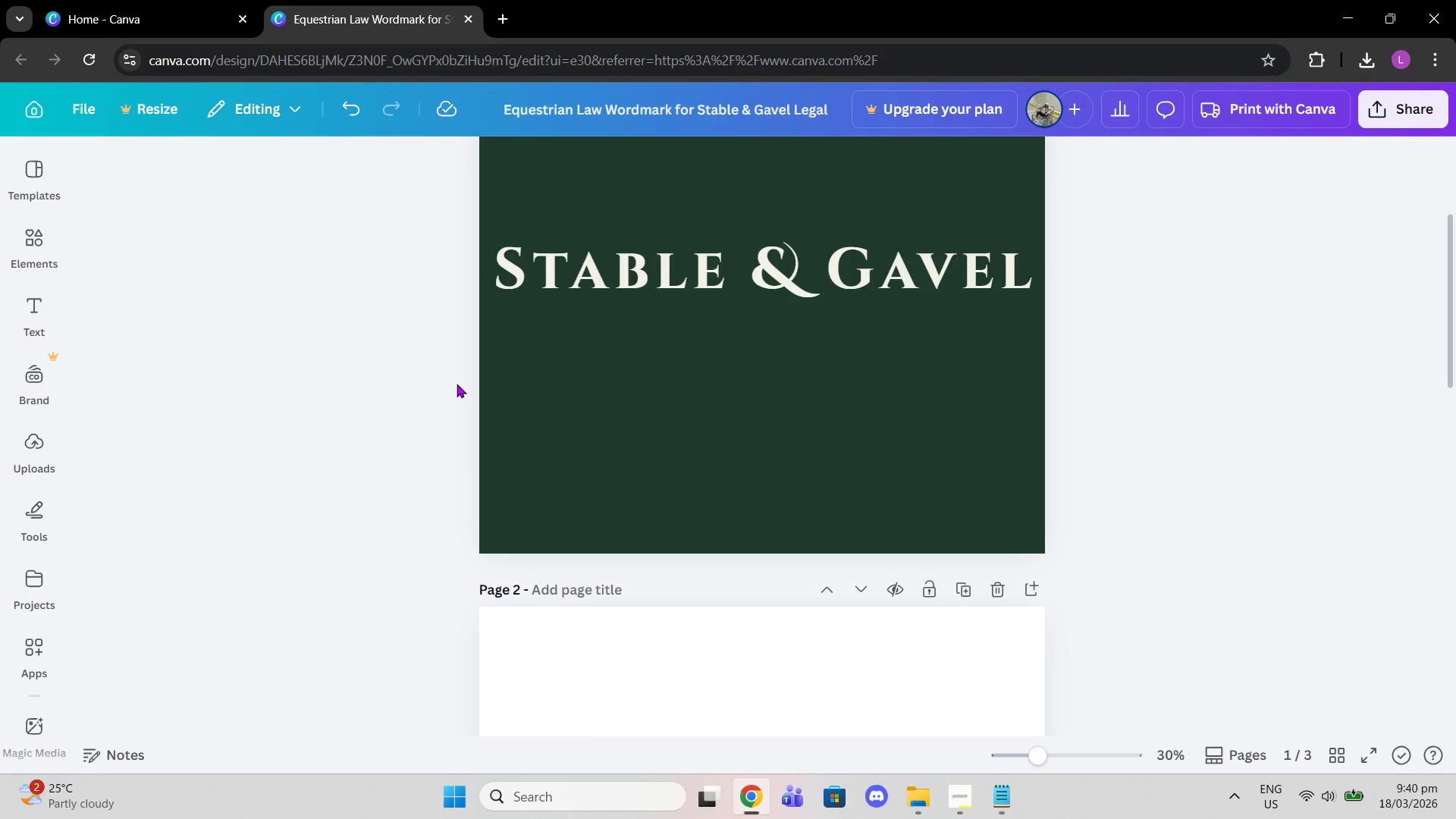 
scroll: coordinate [457, 384], scroll_direction: down, amount: 4.0
 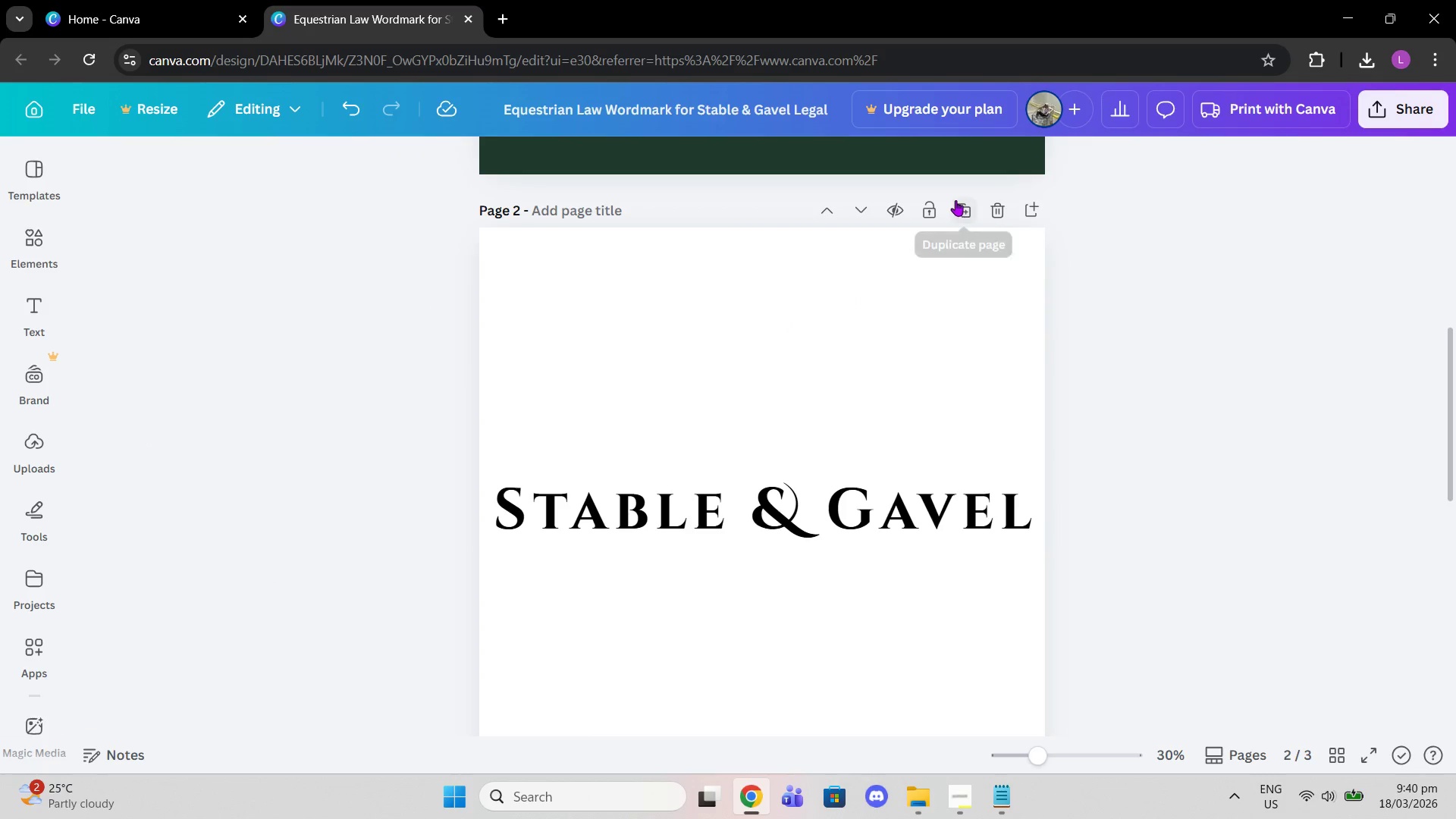 
left_click([956, 200])
 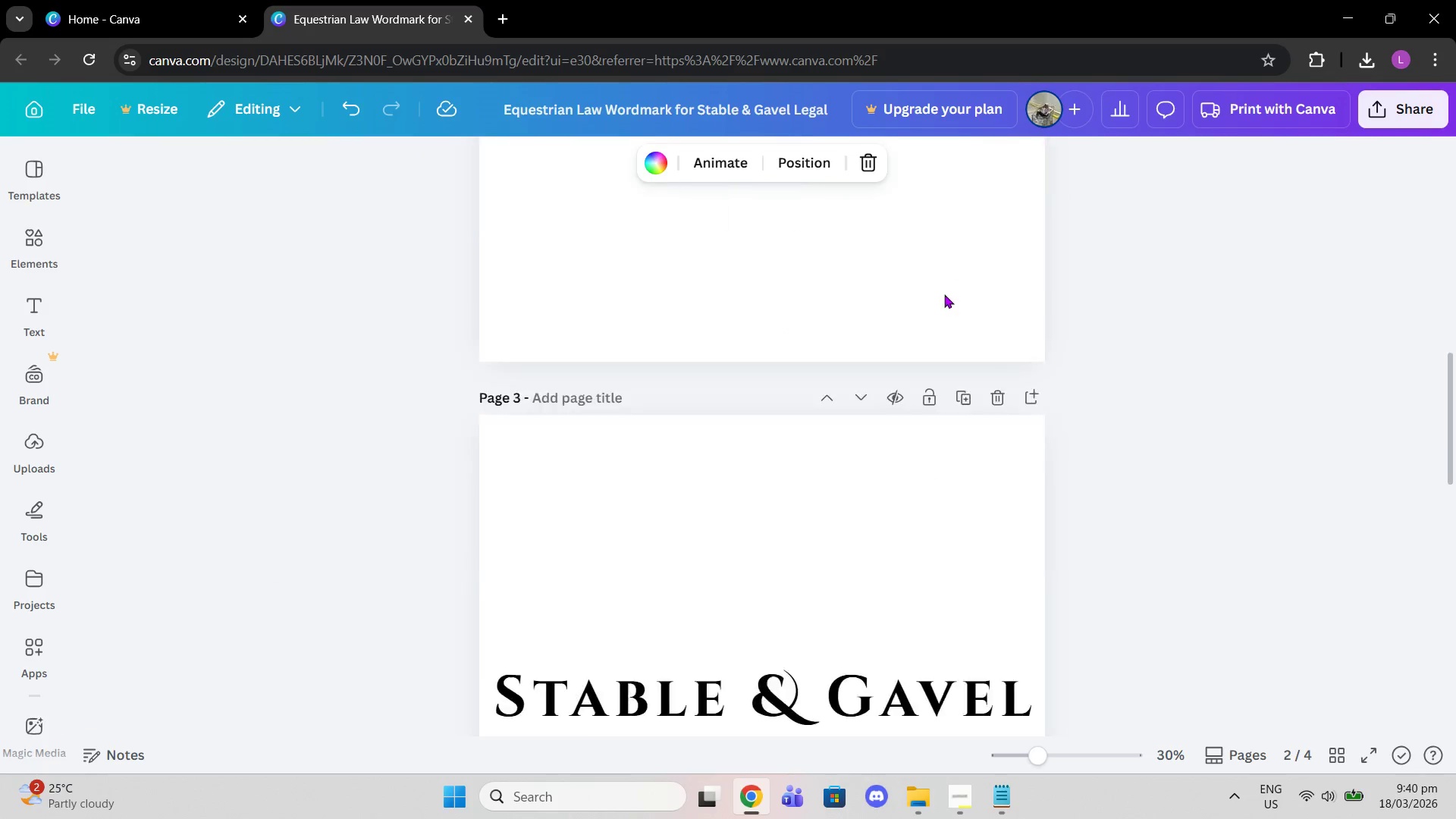 
scroll: coordinate [937, 322], scroll_direction: down, amount: 2.0
 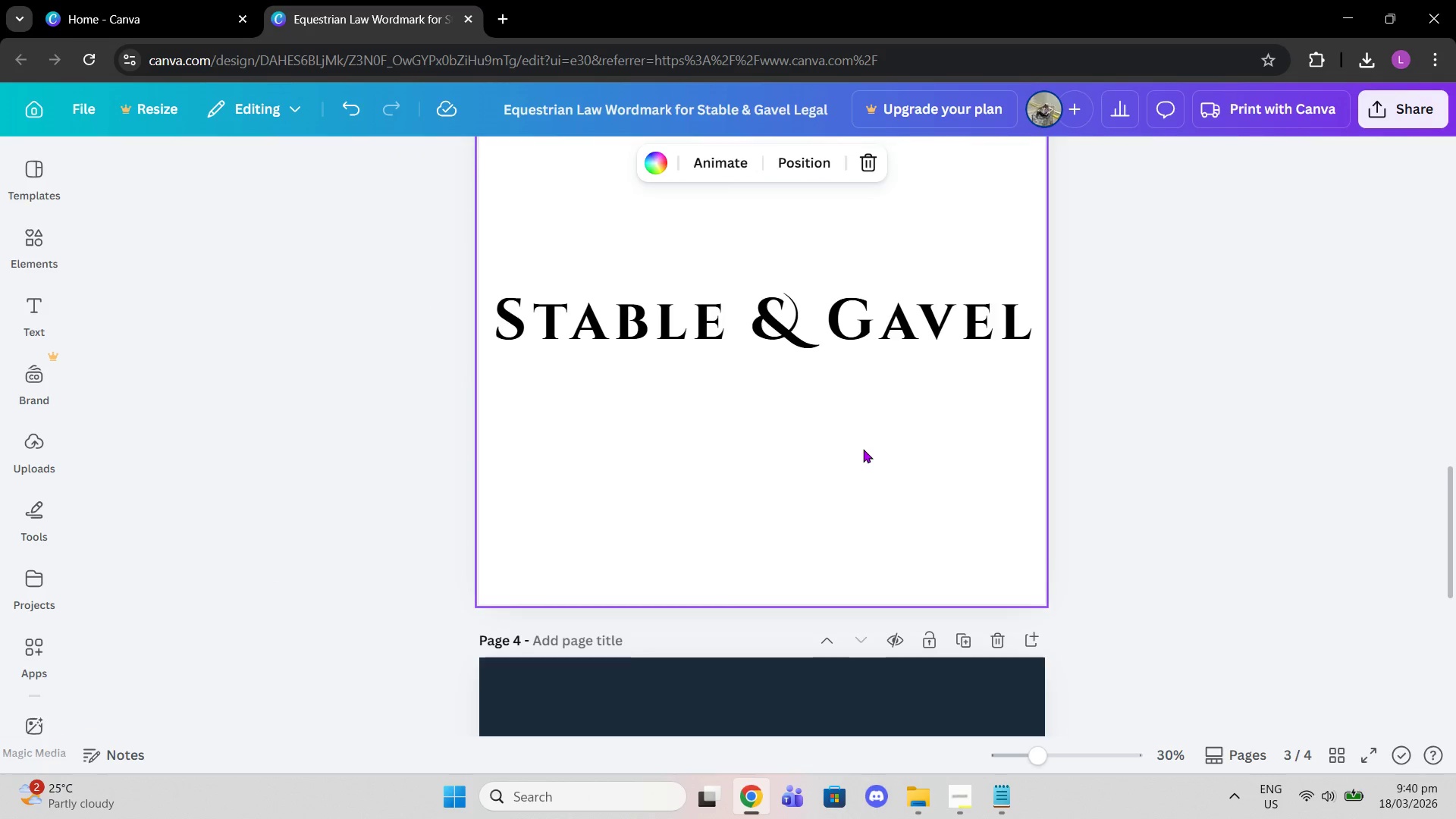 
left_click([863, 449])
 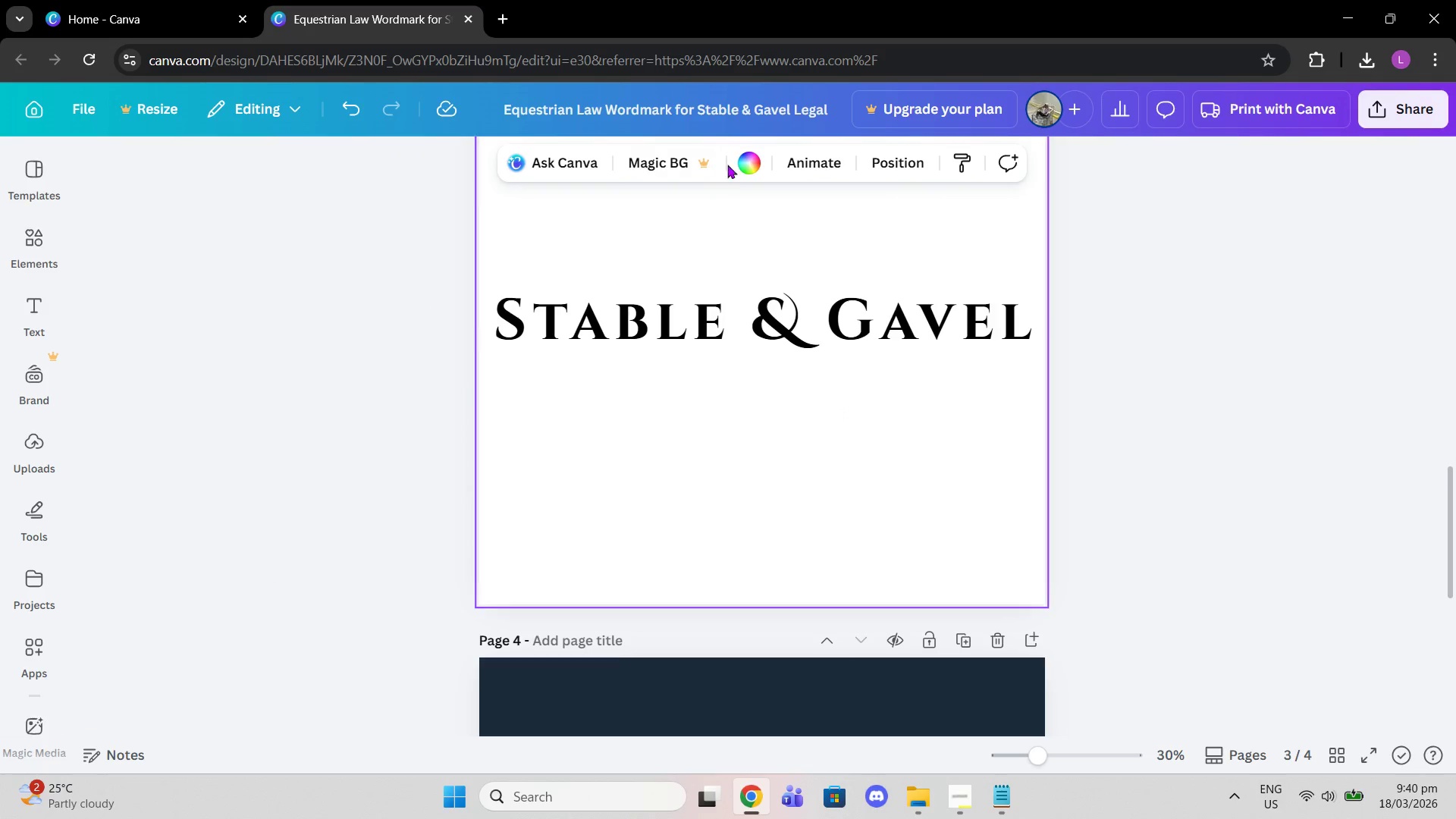 
left_click([750, 159])
 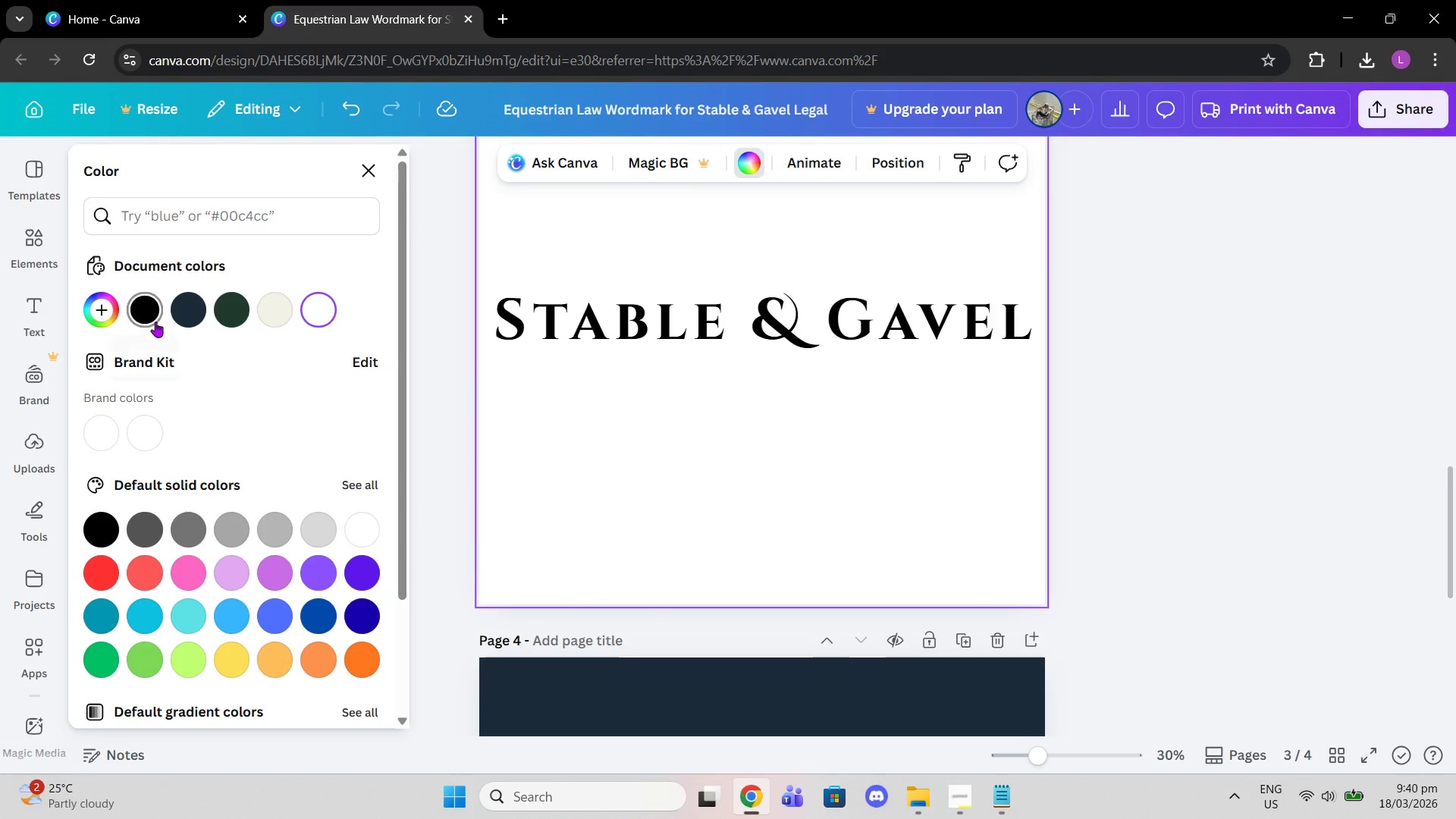 
left_click([147, 309])
 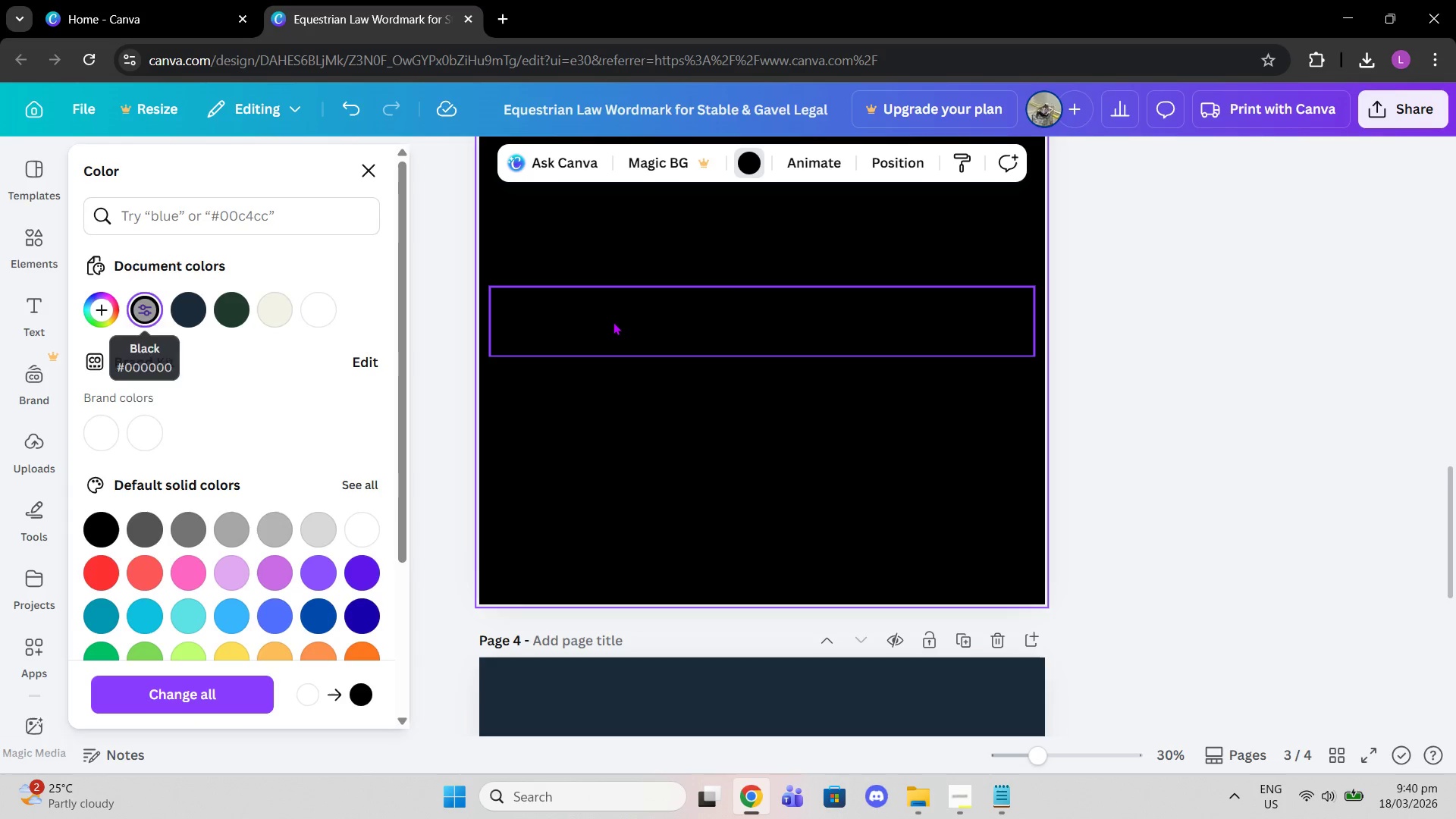 
left_click([613, 322])
 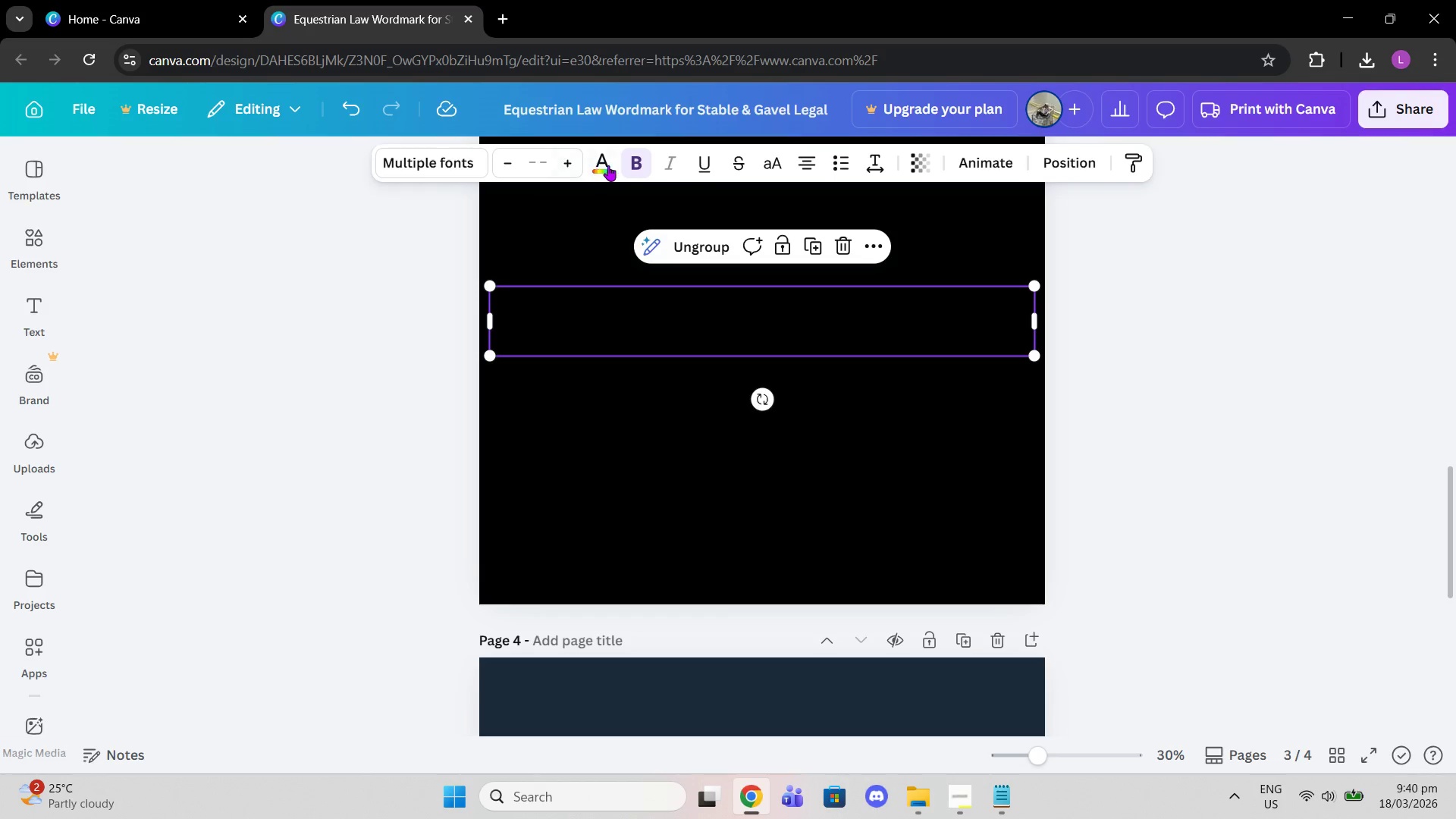 
left_click([606, 162])
 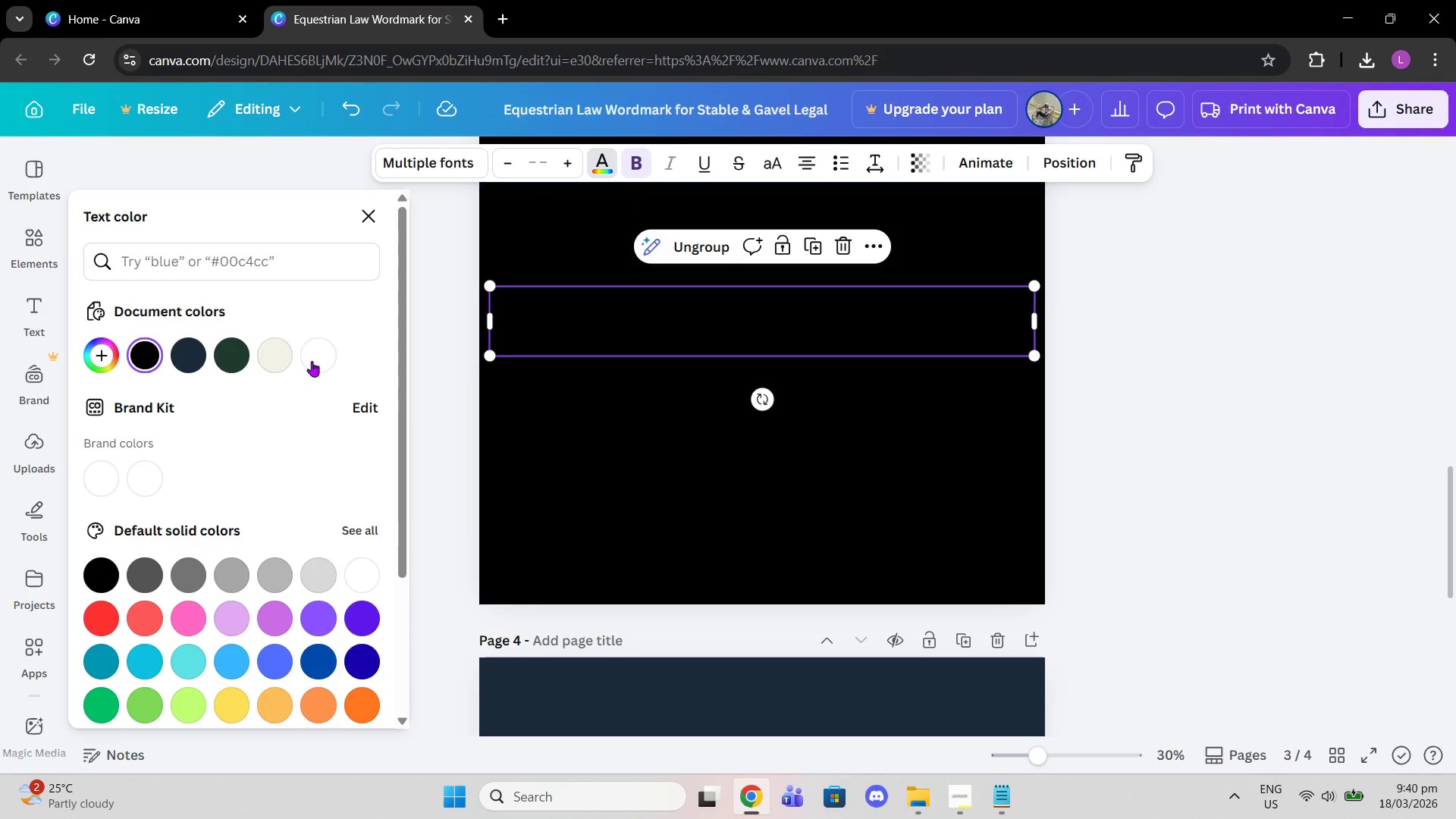 
left_click([313, 361])
 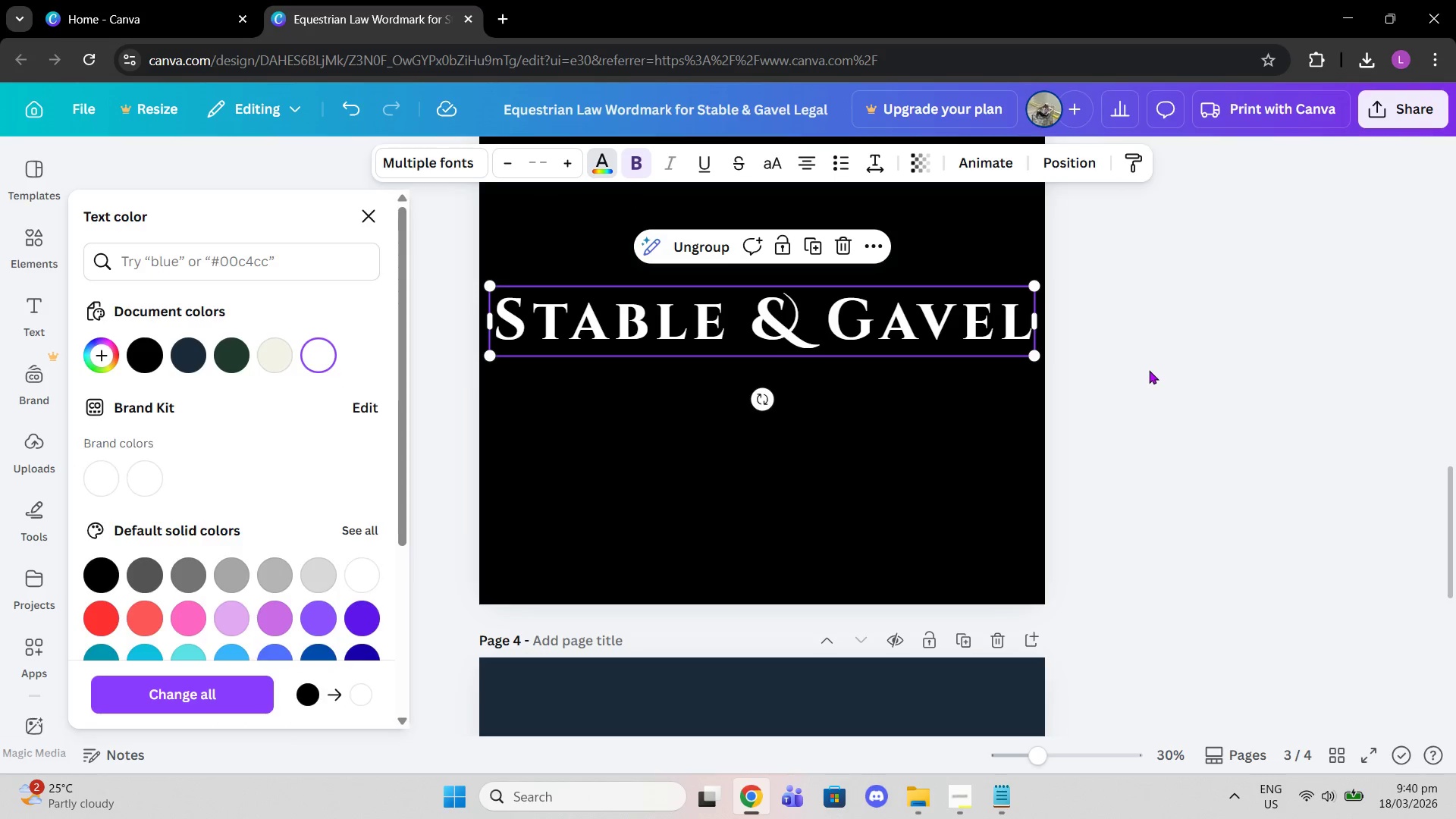 
double_click([1156, 369])
 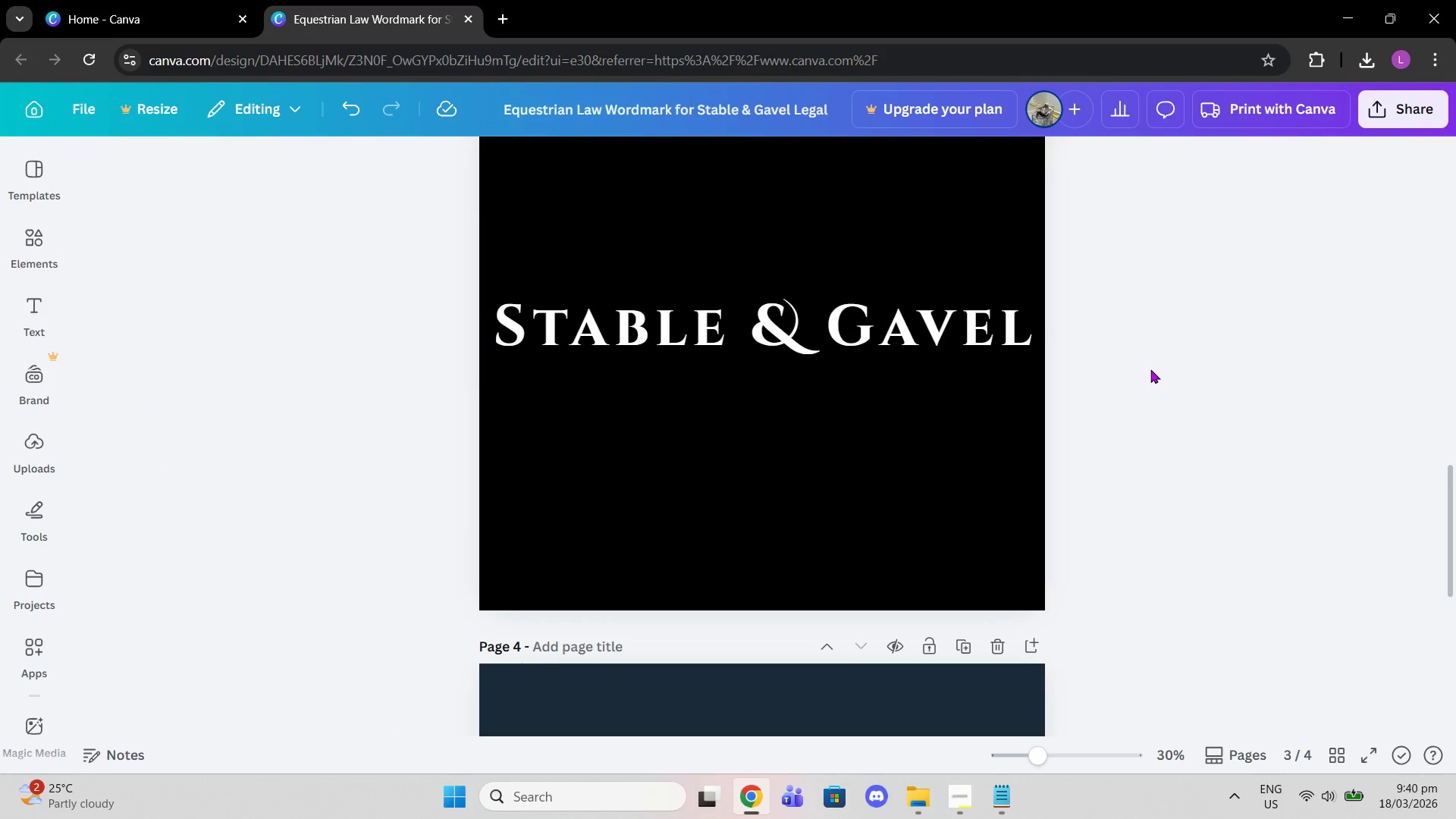 
scroll: coordinate [1138, 366], scroll_direction: up, amount: 15.0
 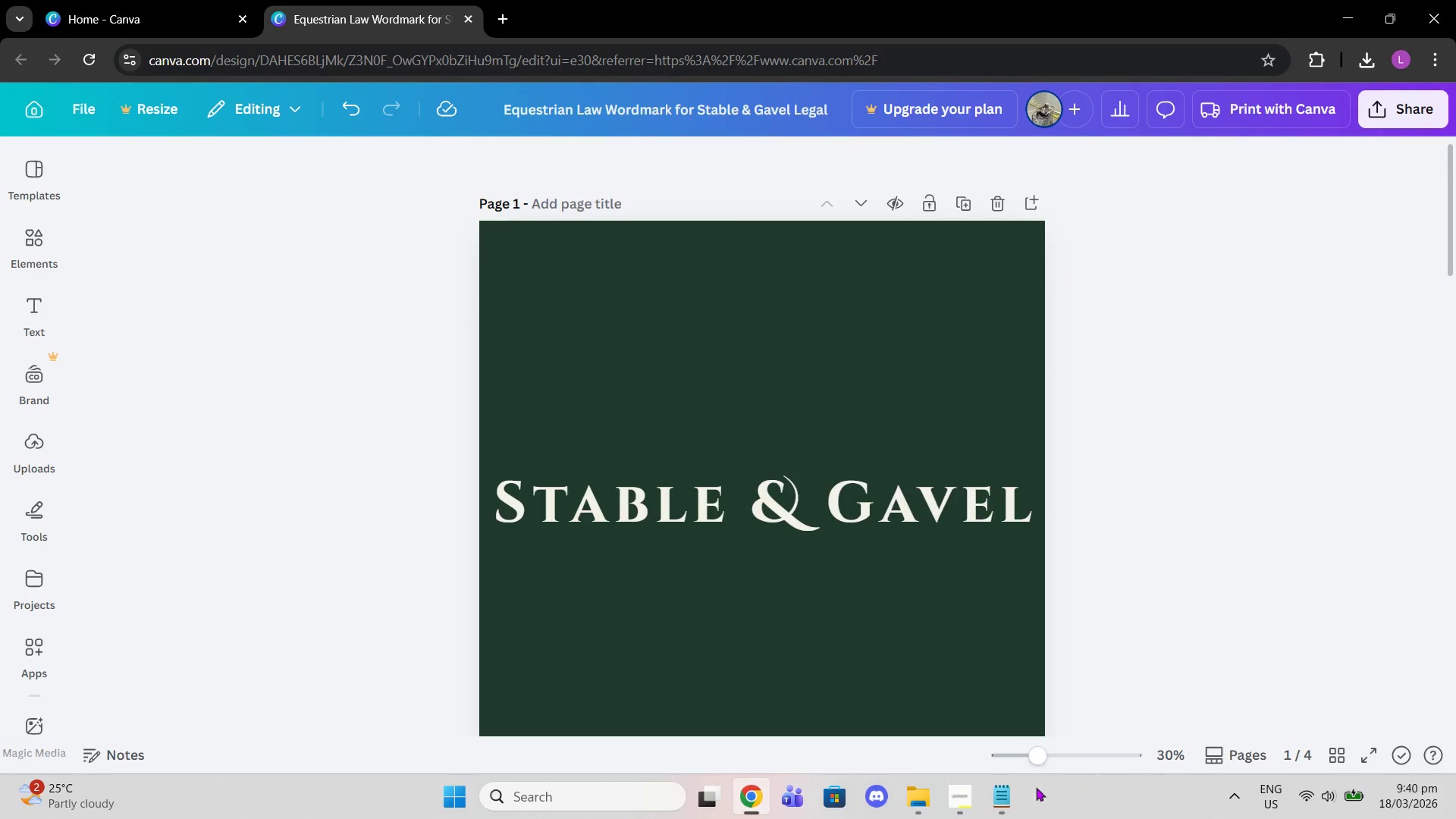 
left_click([971, 783])
 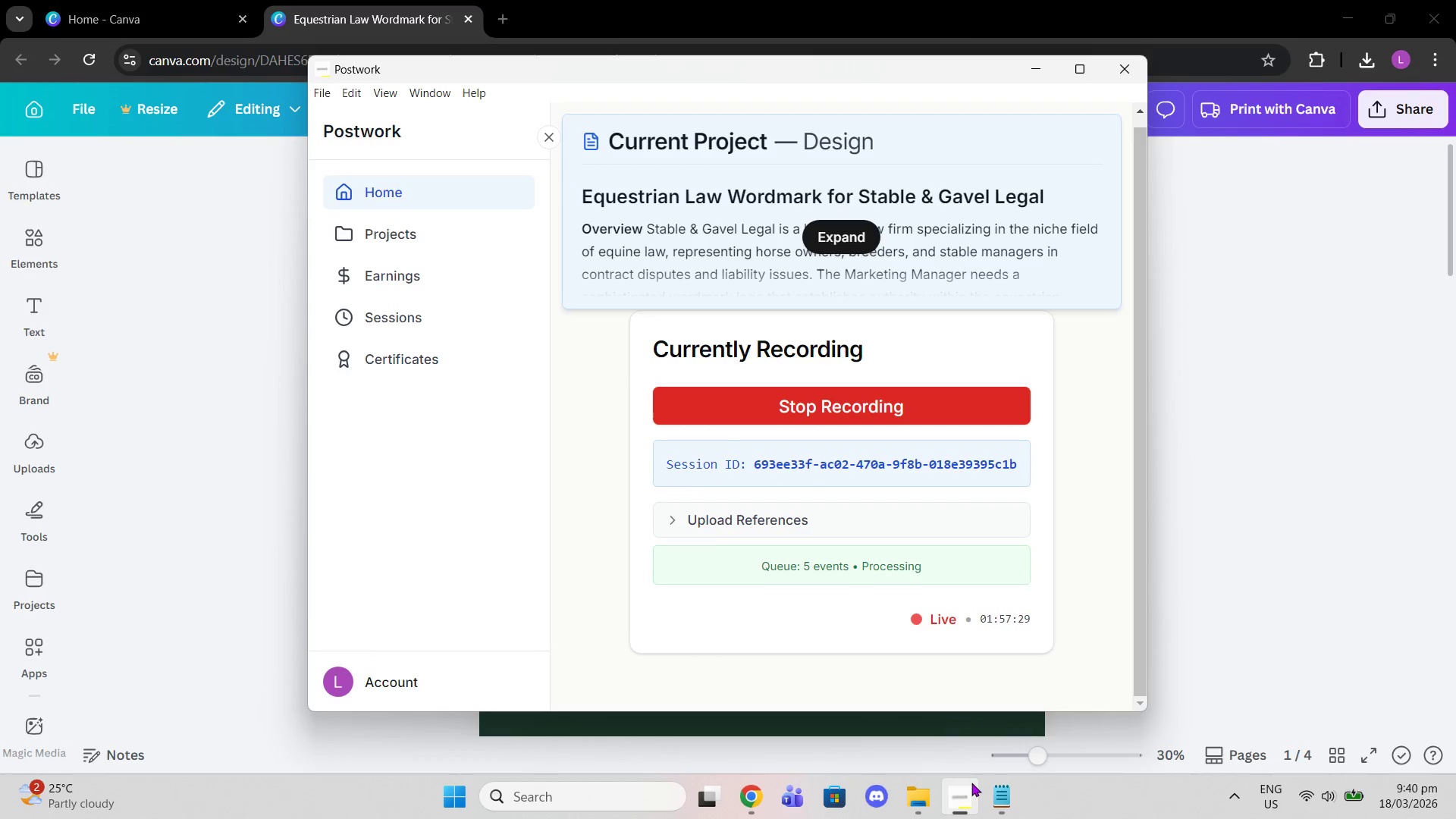 
left_click([971, 783])
 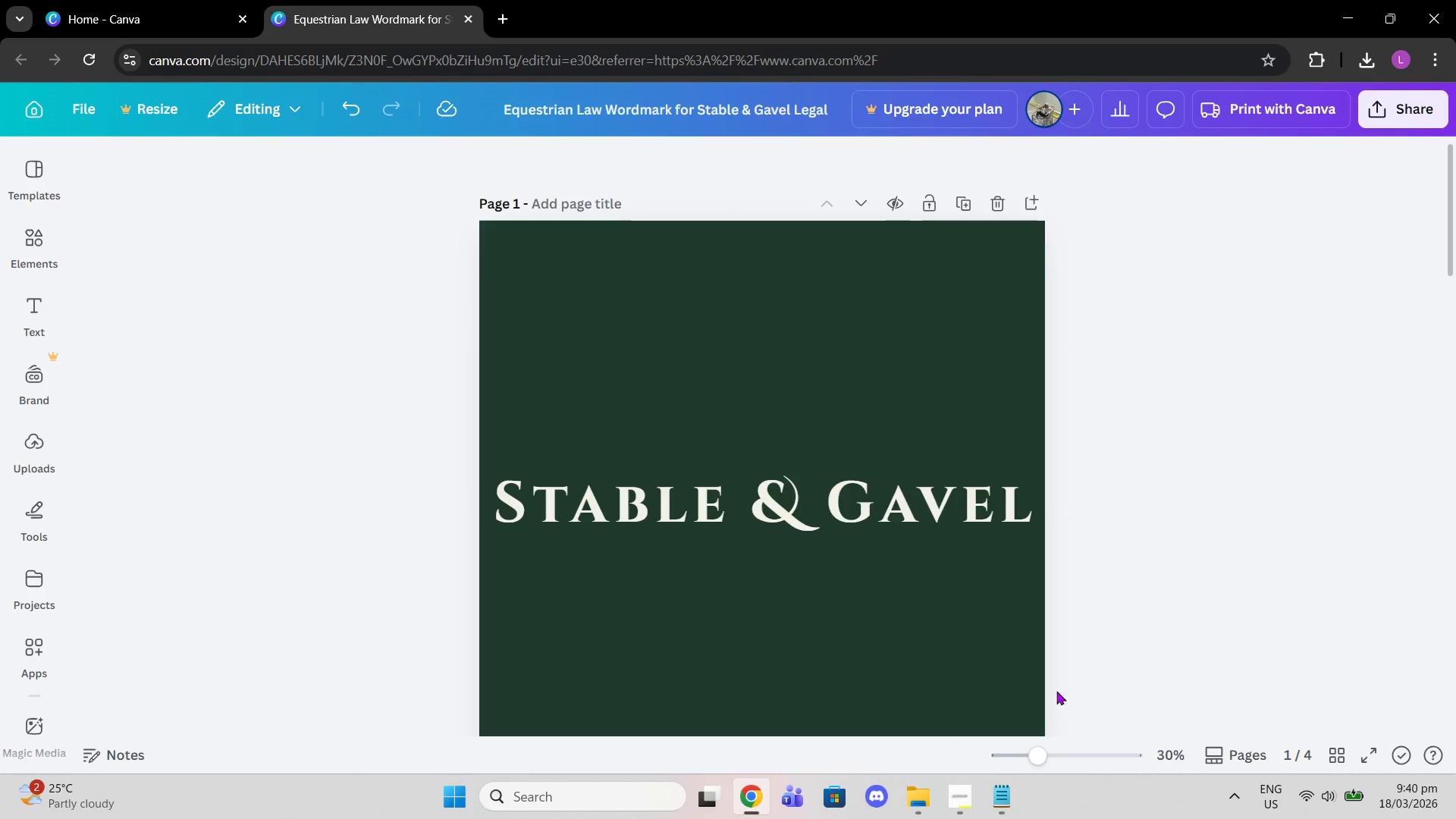 
left_click([972, 818])